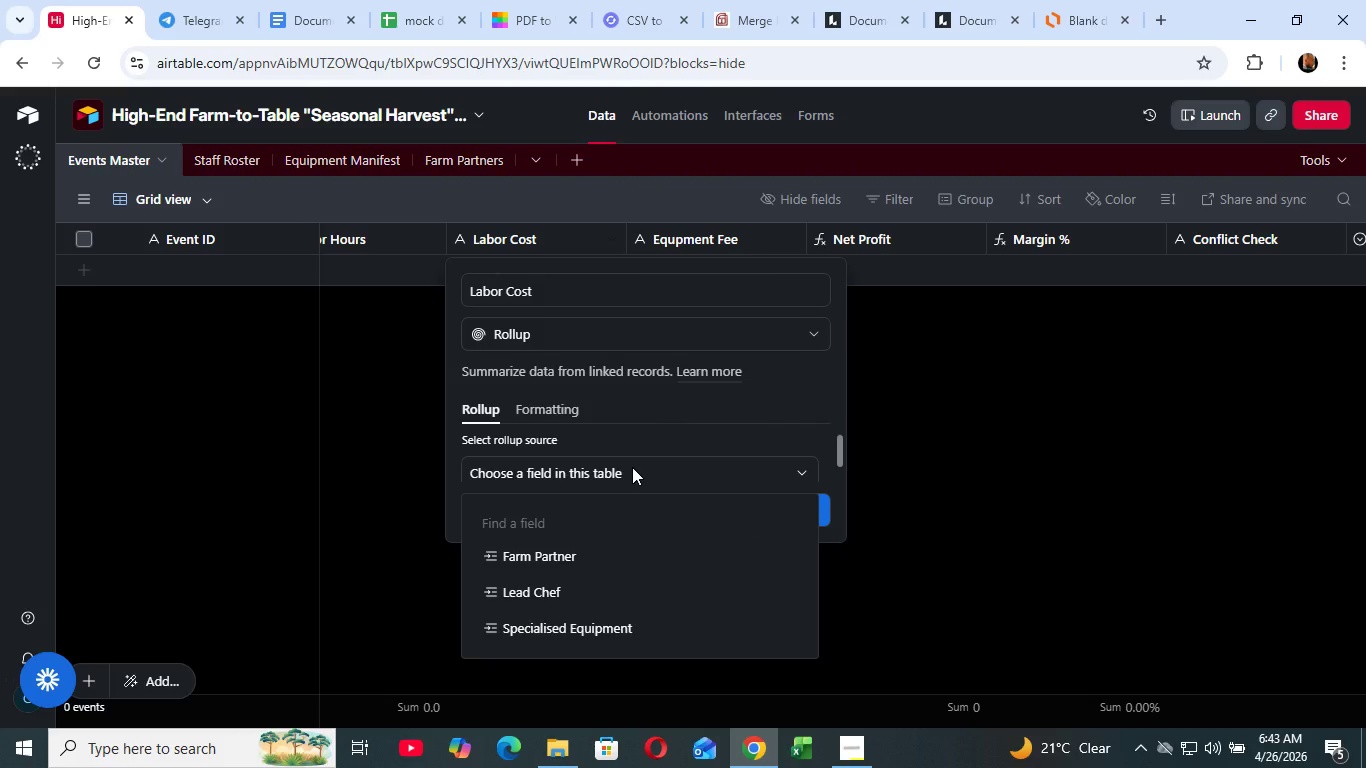 
wait(7.78)
 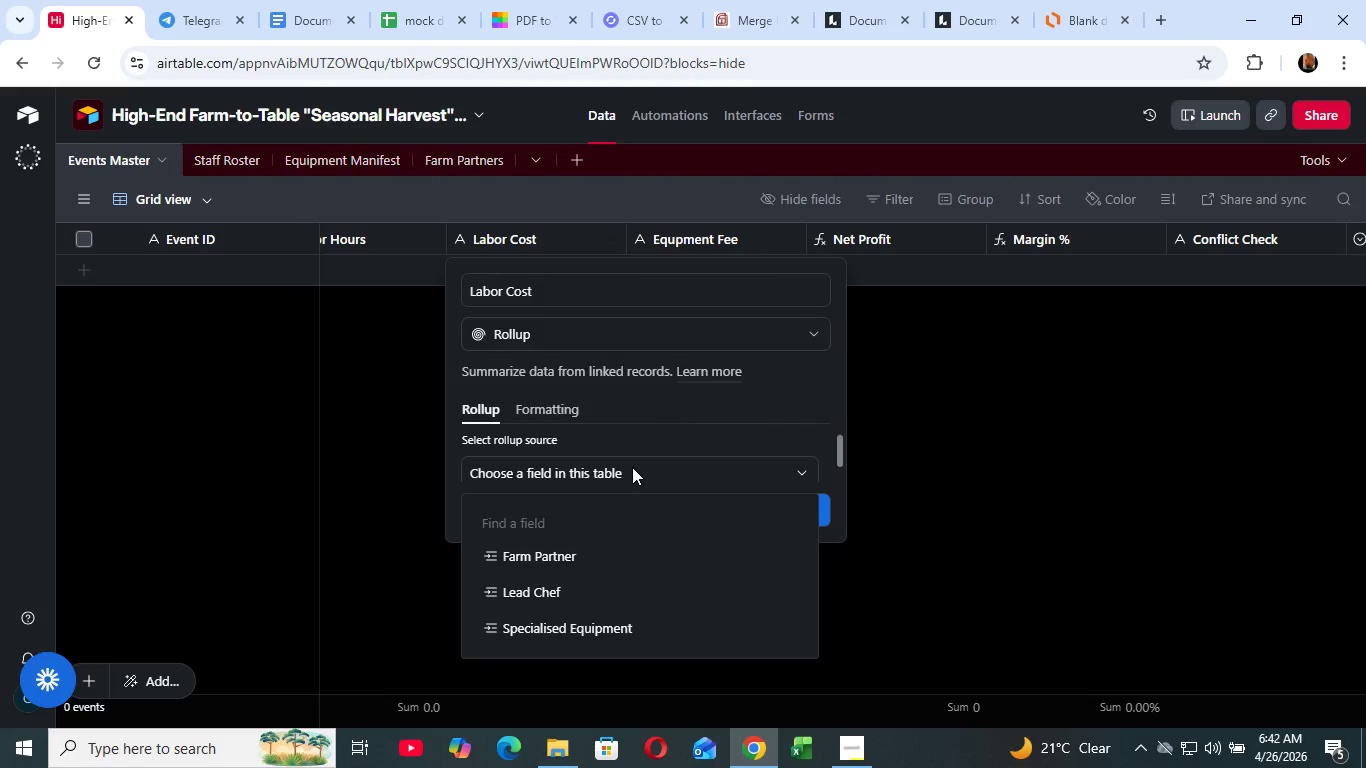 
left_click([762, 418])
 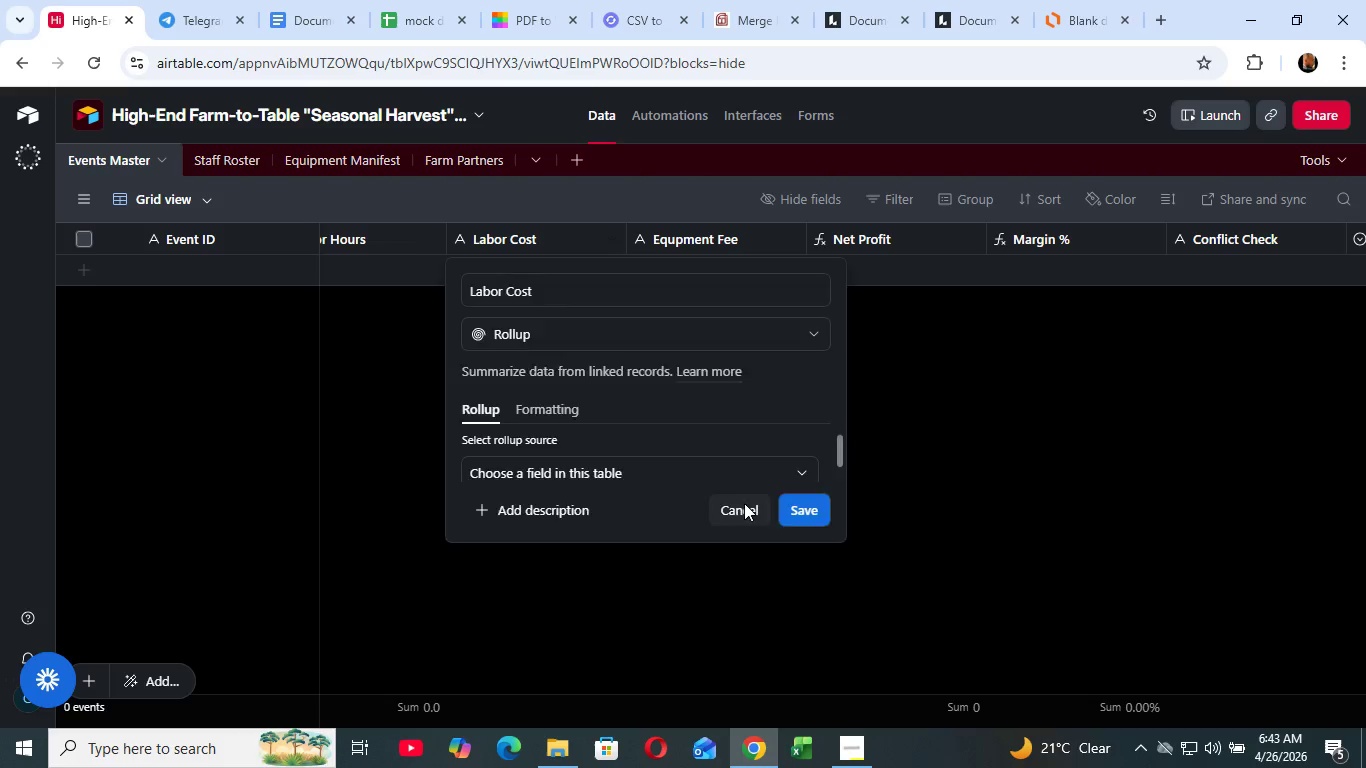 
left_click([744, 503])
 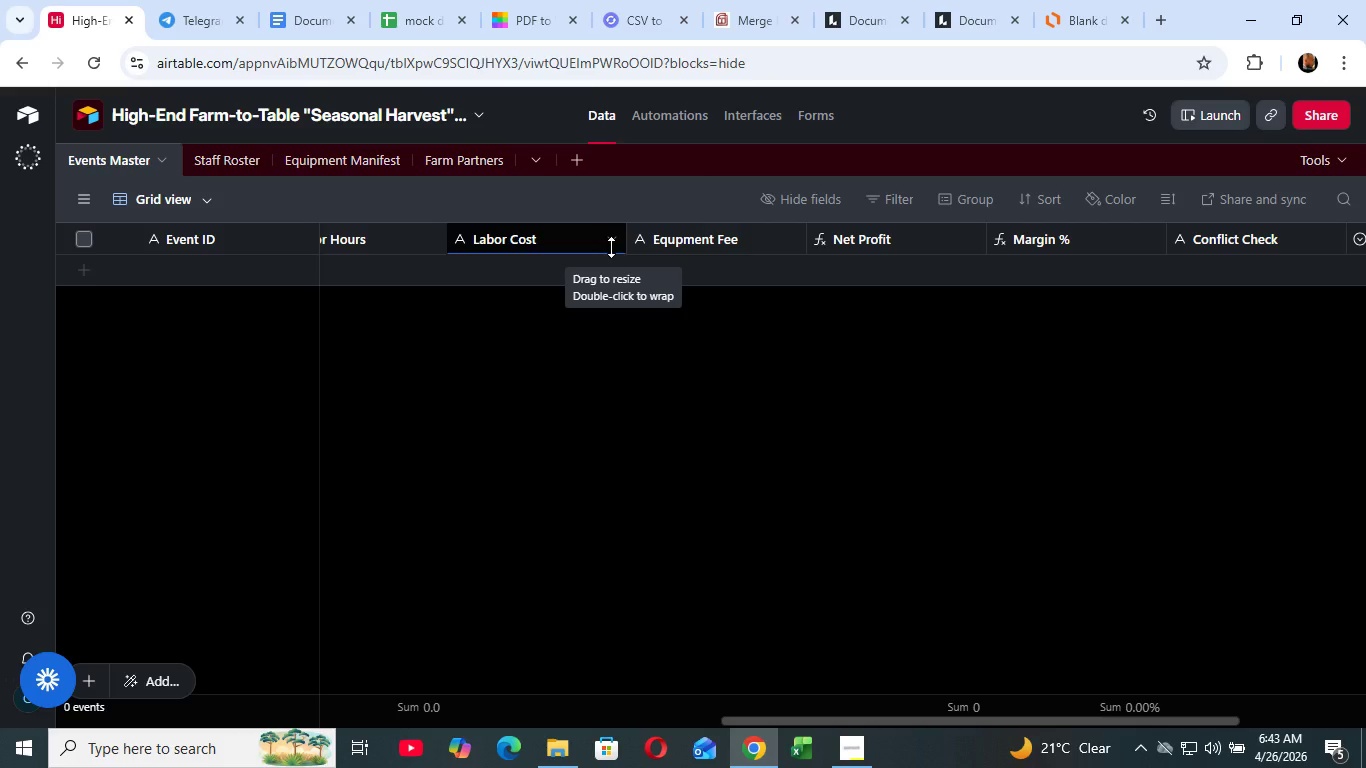 
wait(16.26)
 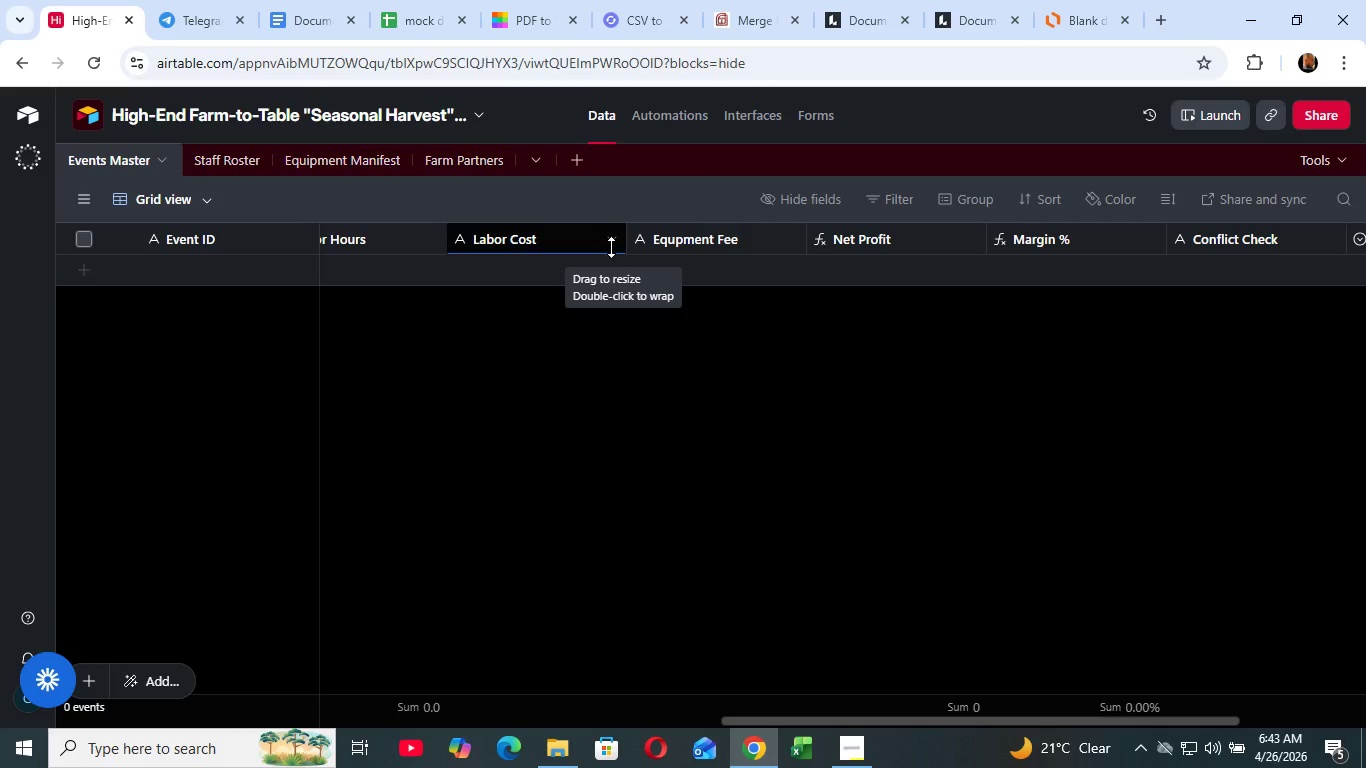 
left_click([224, 157])
 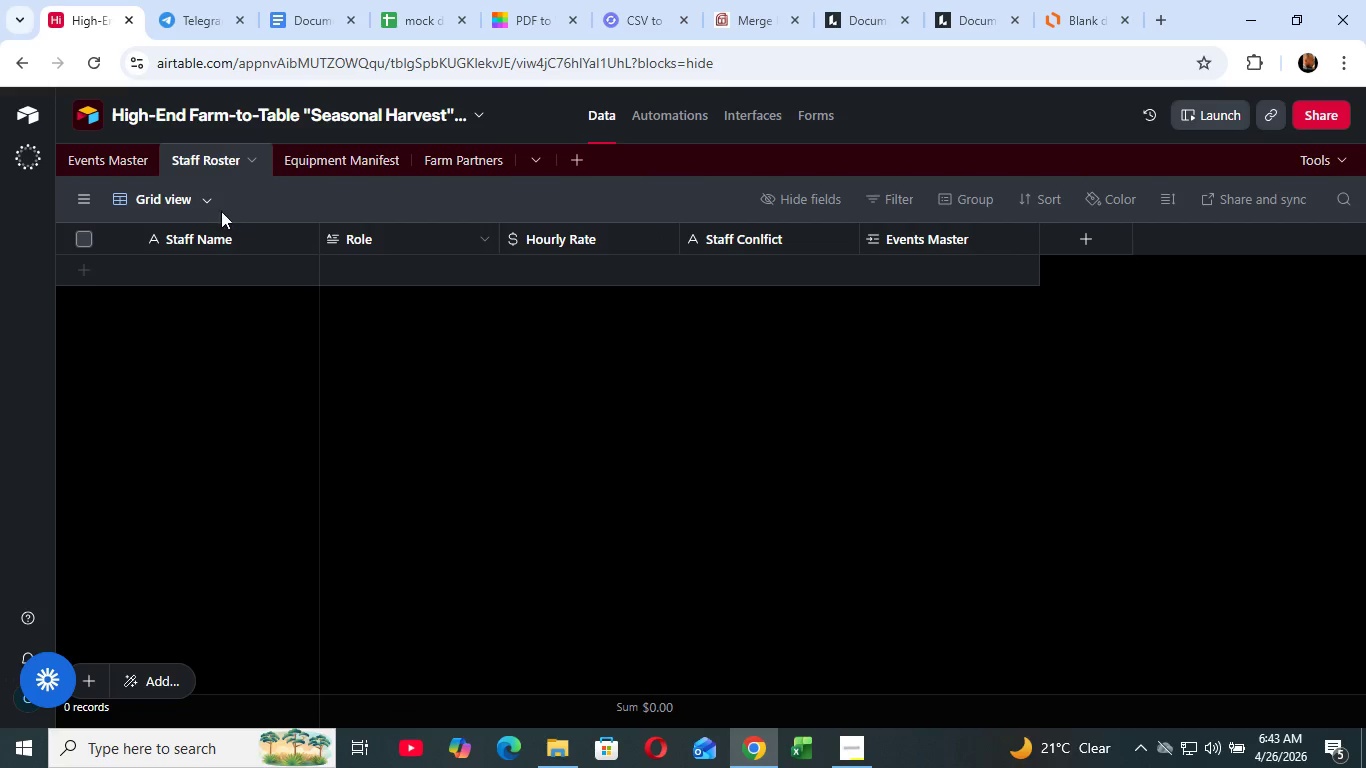 
left_click([104, 161])
 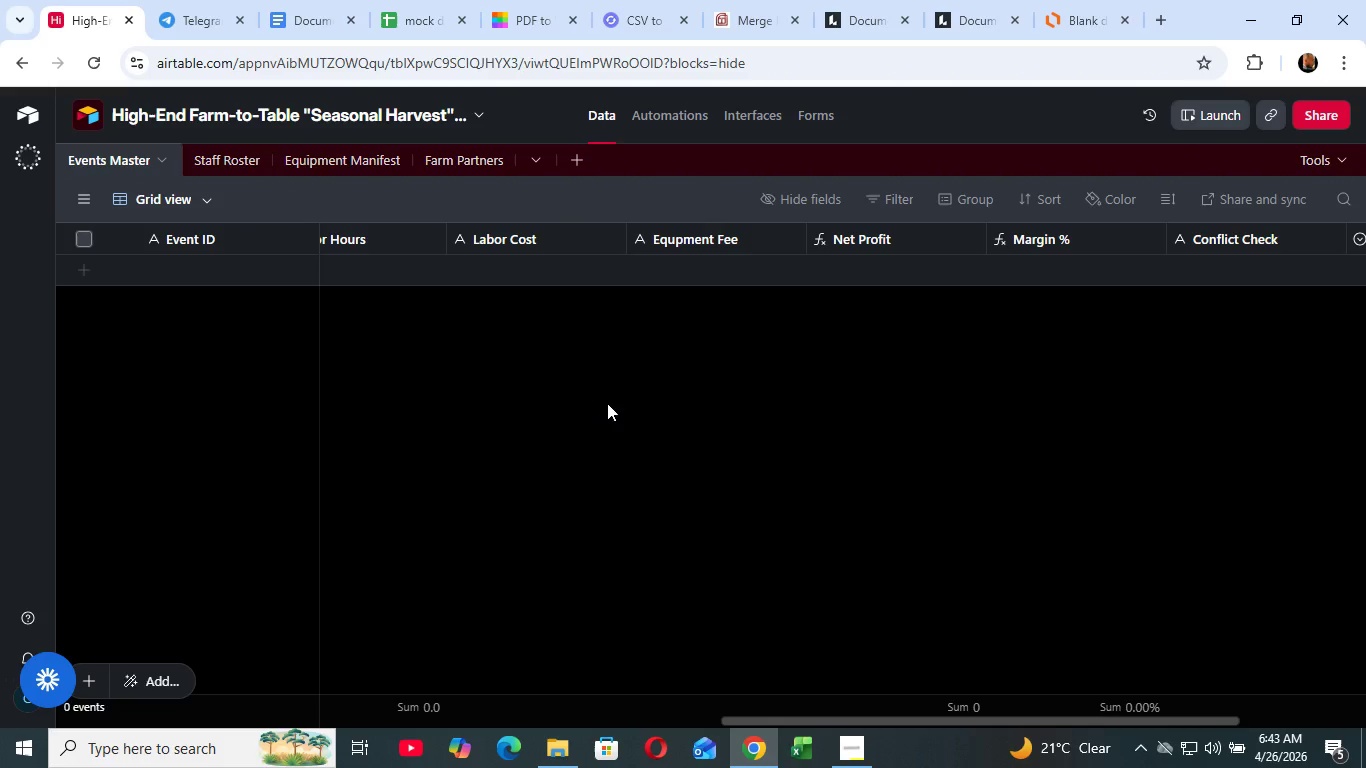 
left_click_drag(start_coordinate=[763, 715], to_coordinate=[860, 721])
 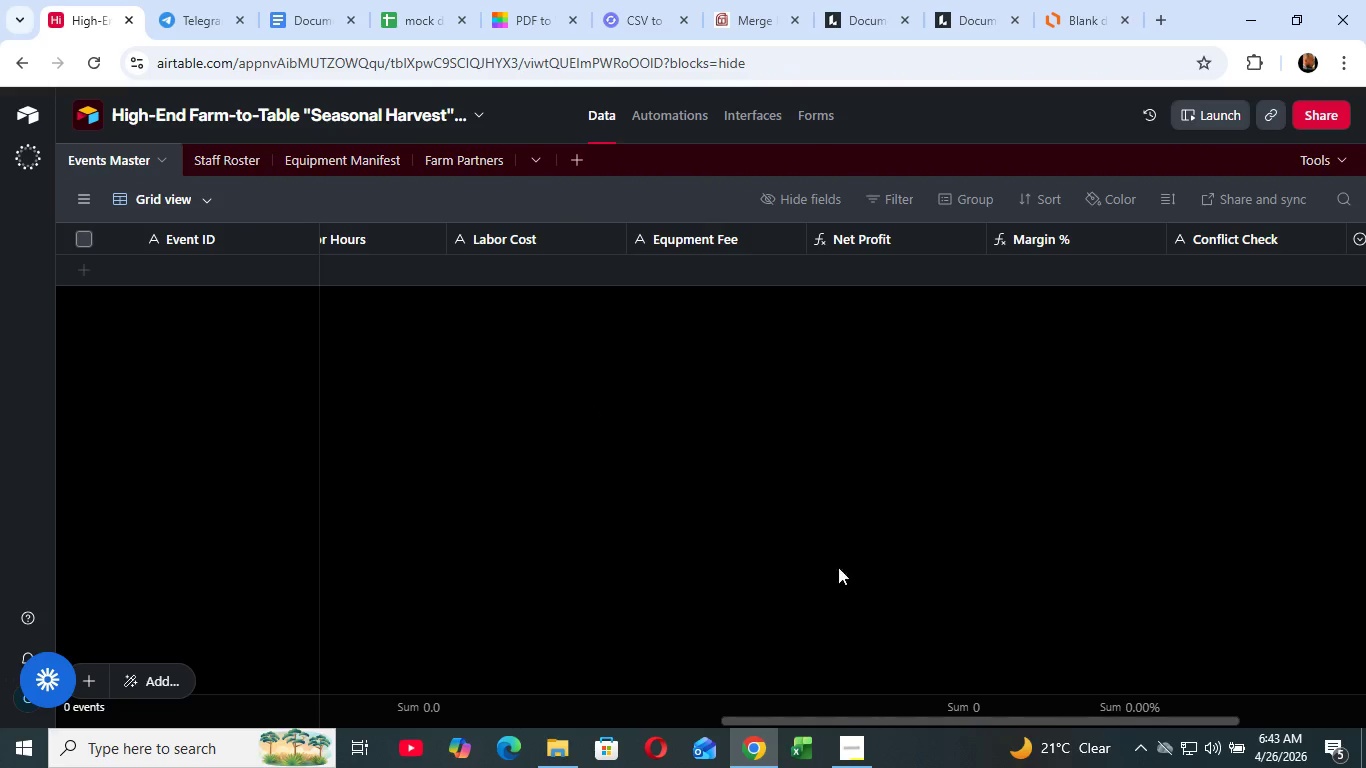 
left_click_drag(start_coordinate=[1041, 722], to_coordinate=[1265, 710])
 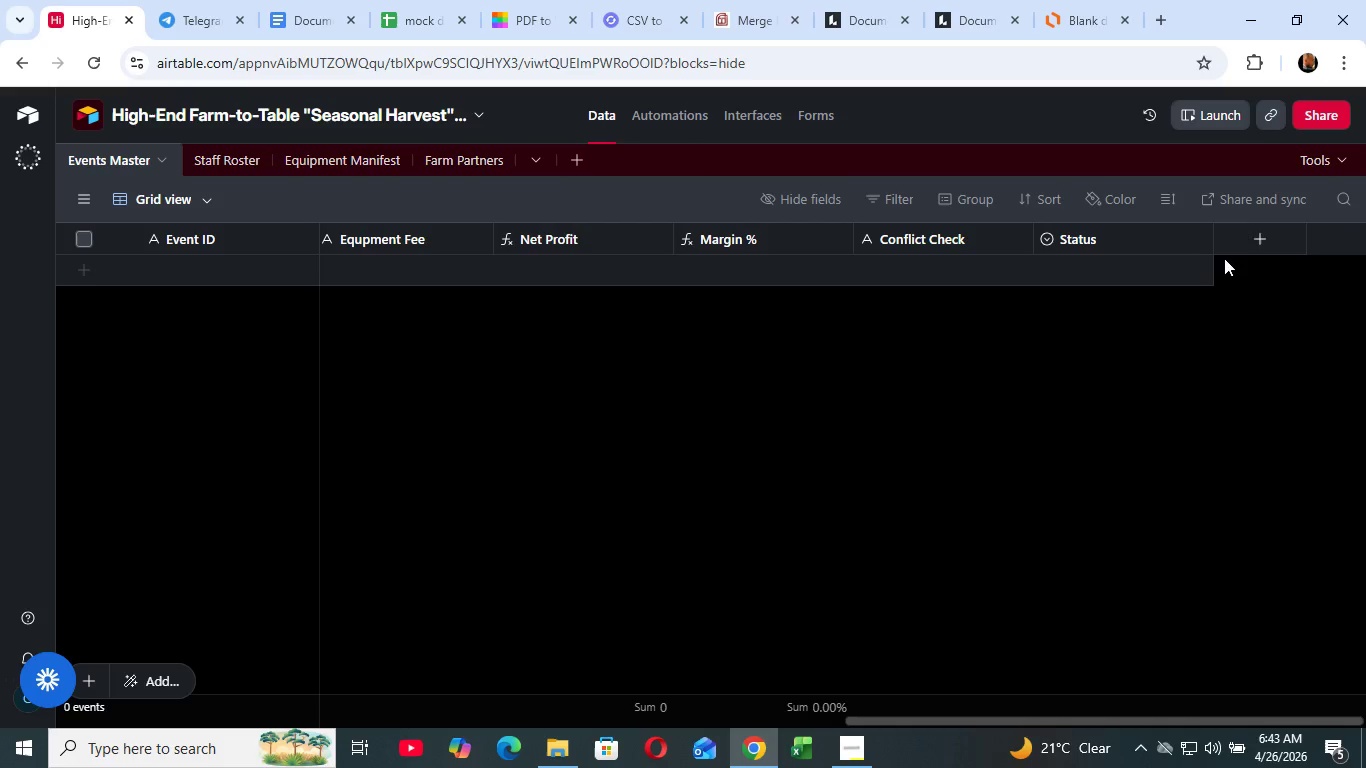 
left_click([1236, 243])
 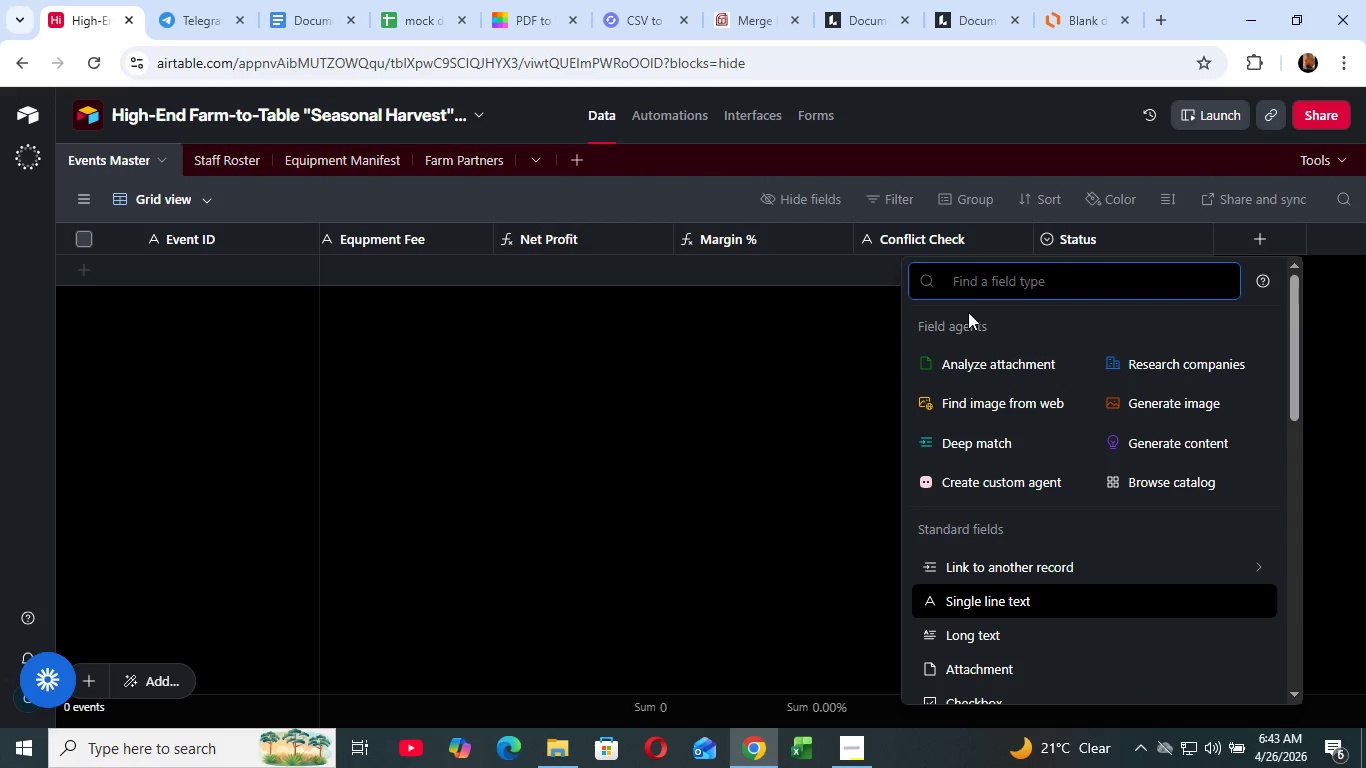 
type(loo)
 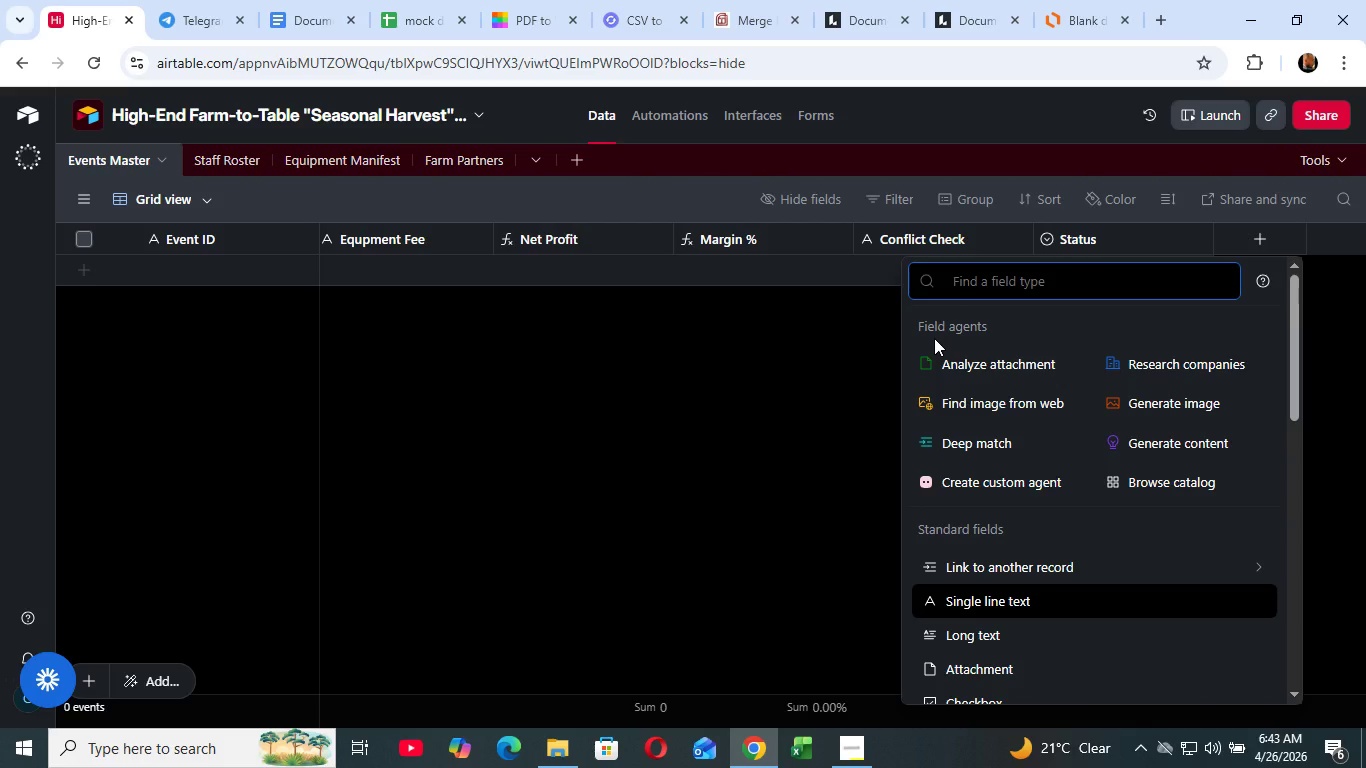 
left_click([981, 329])
 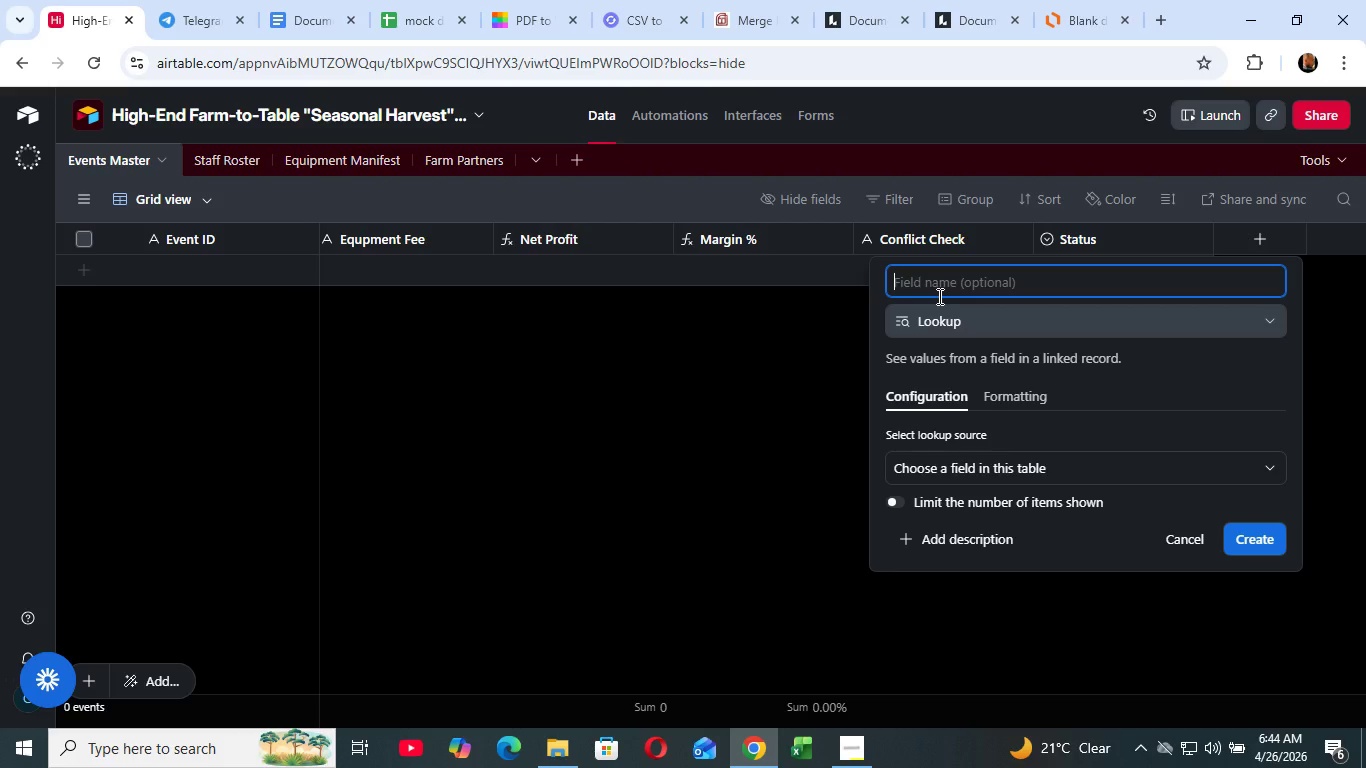 
wait(74.12)
 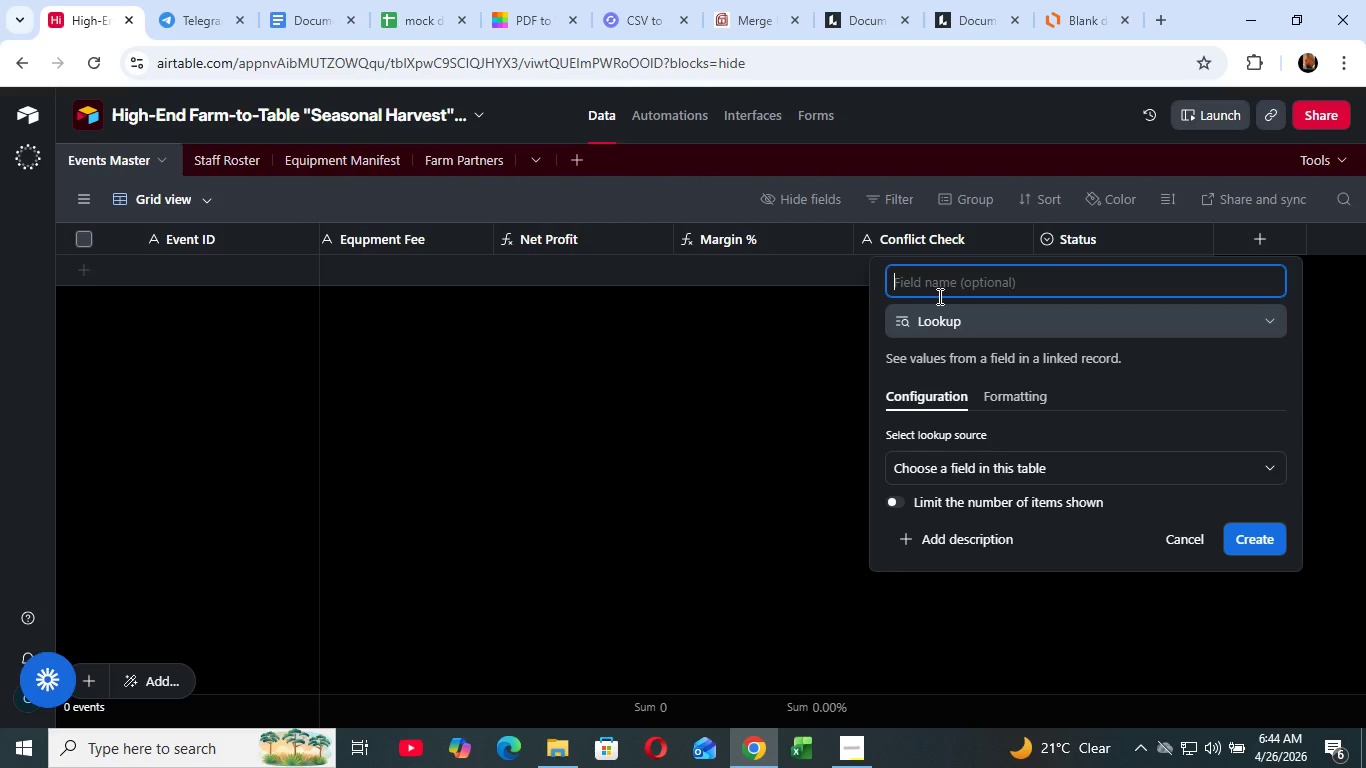 
left_click([956, 278])
 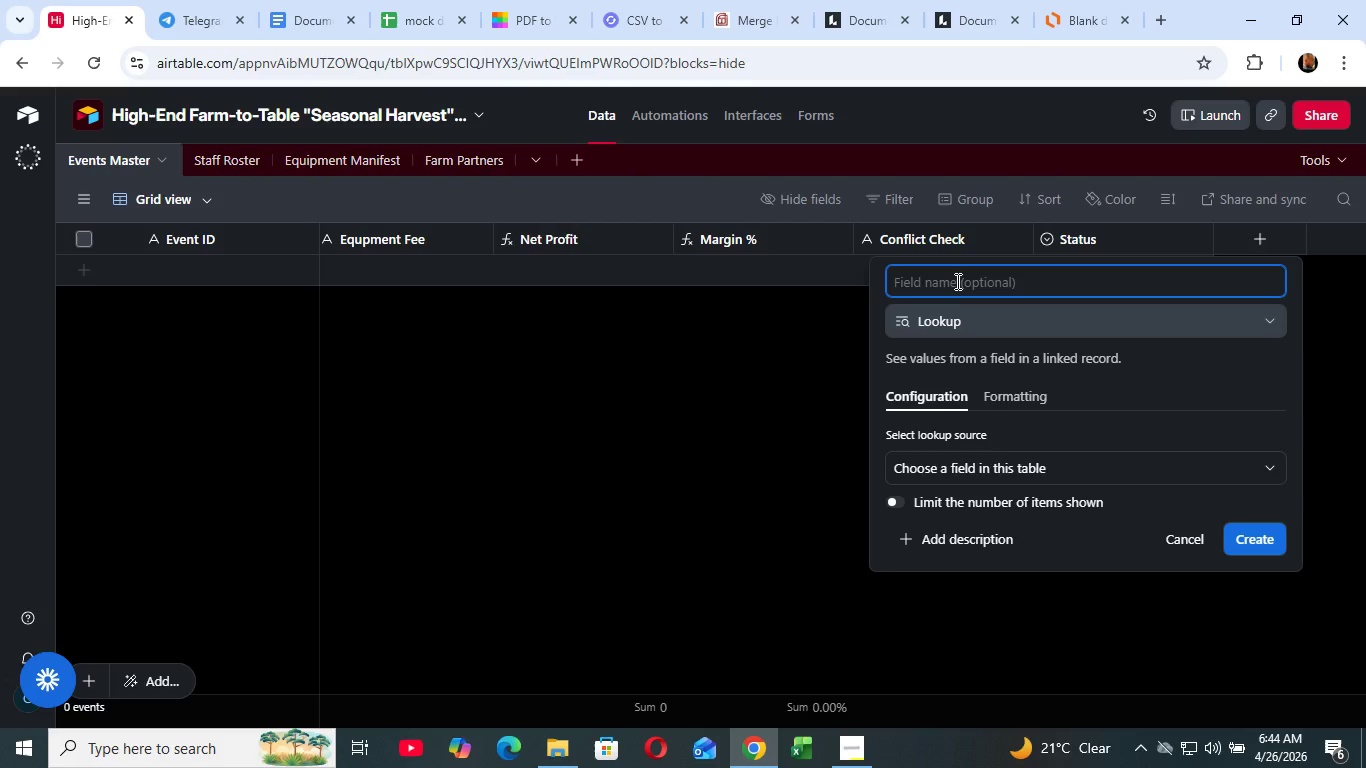 
wait(5.31)
 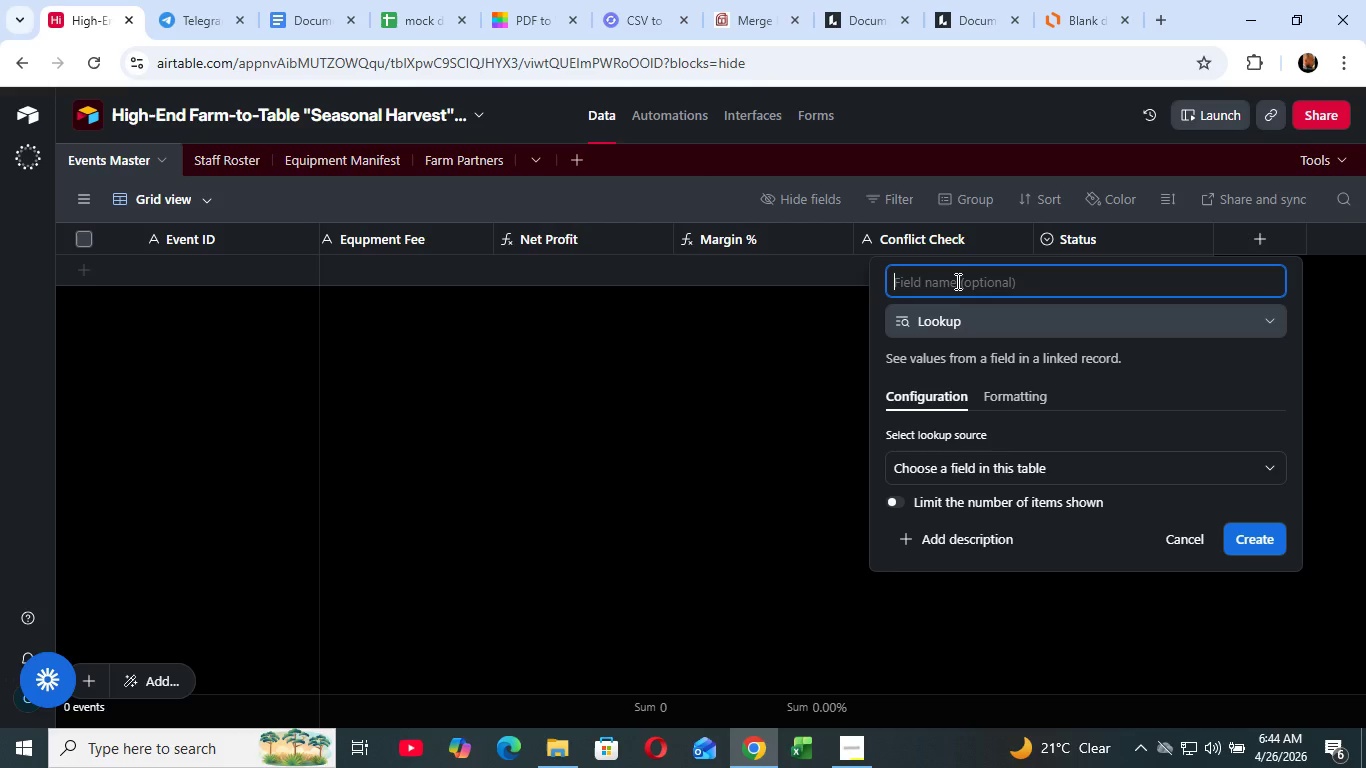 
type(Chef Hp)
key(Backspace)
type(ourly Rate (Lookup))
 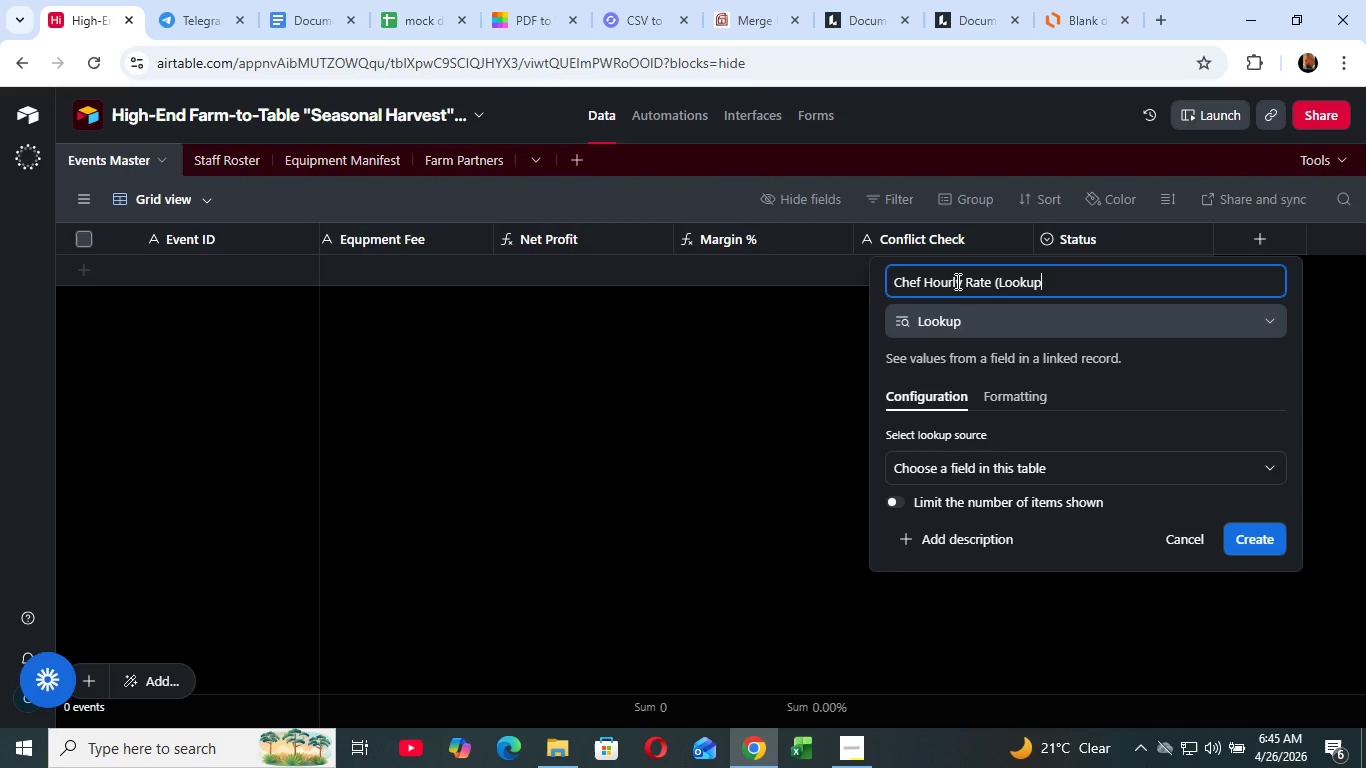 
left_click([1011, 469])
 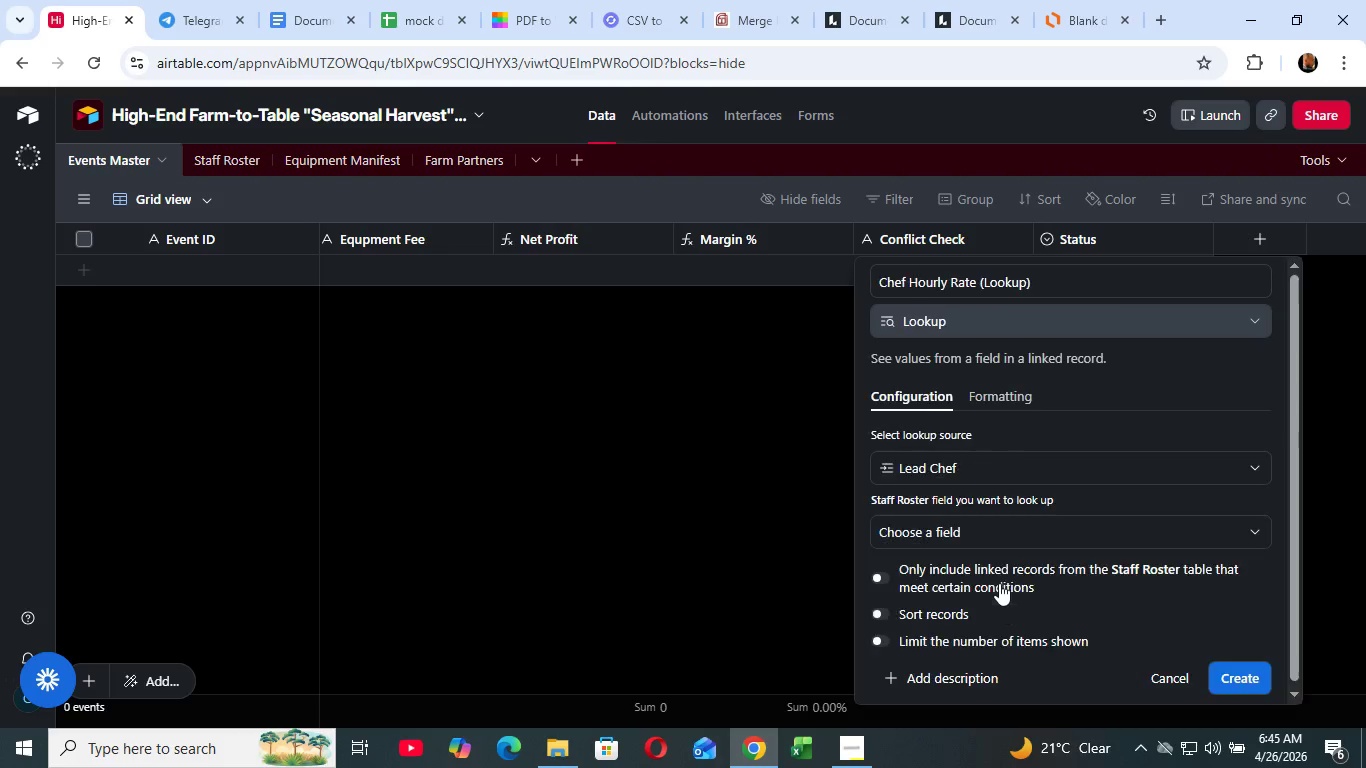 
left_click([999, 583])
 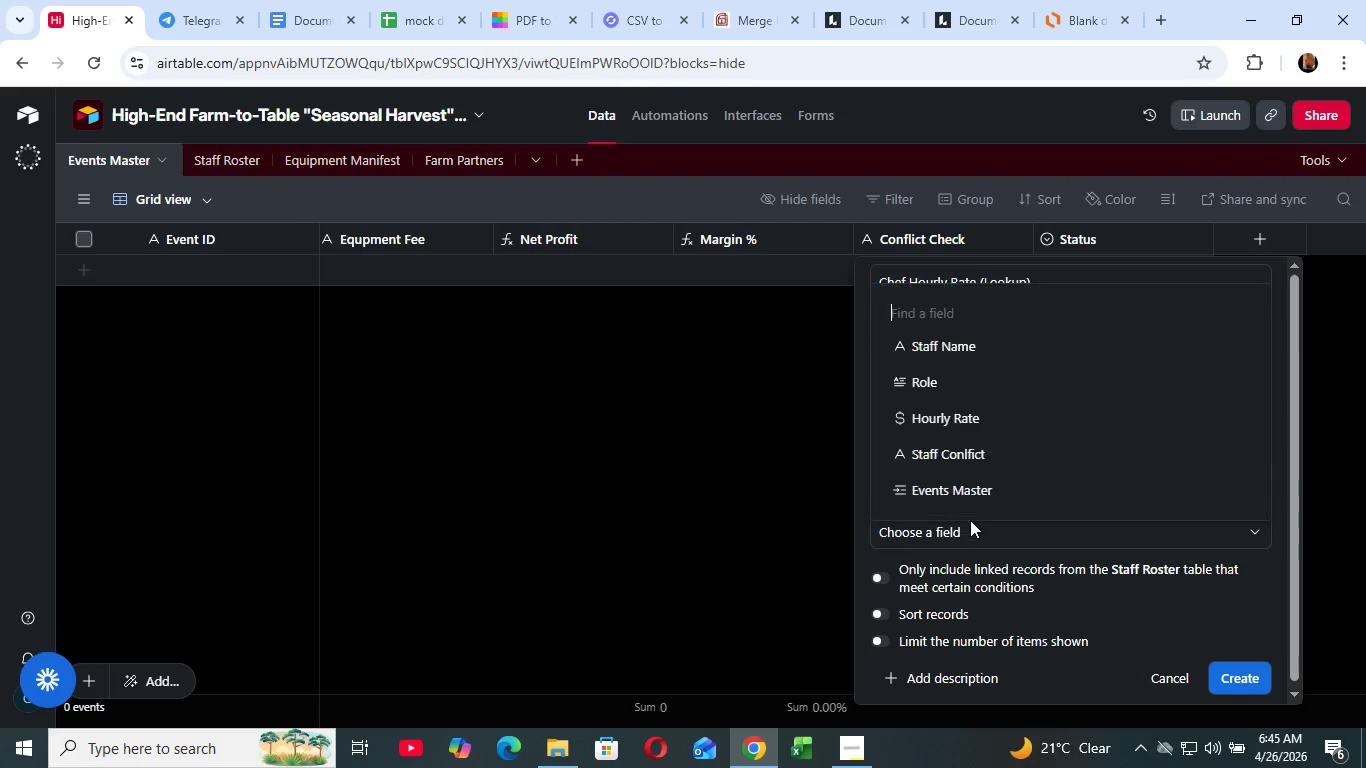 
left_click([970, 520])
 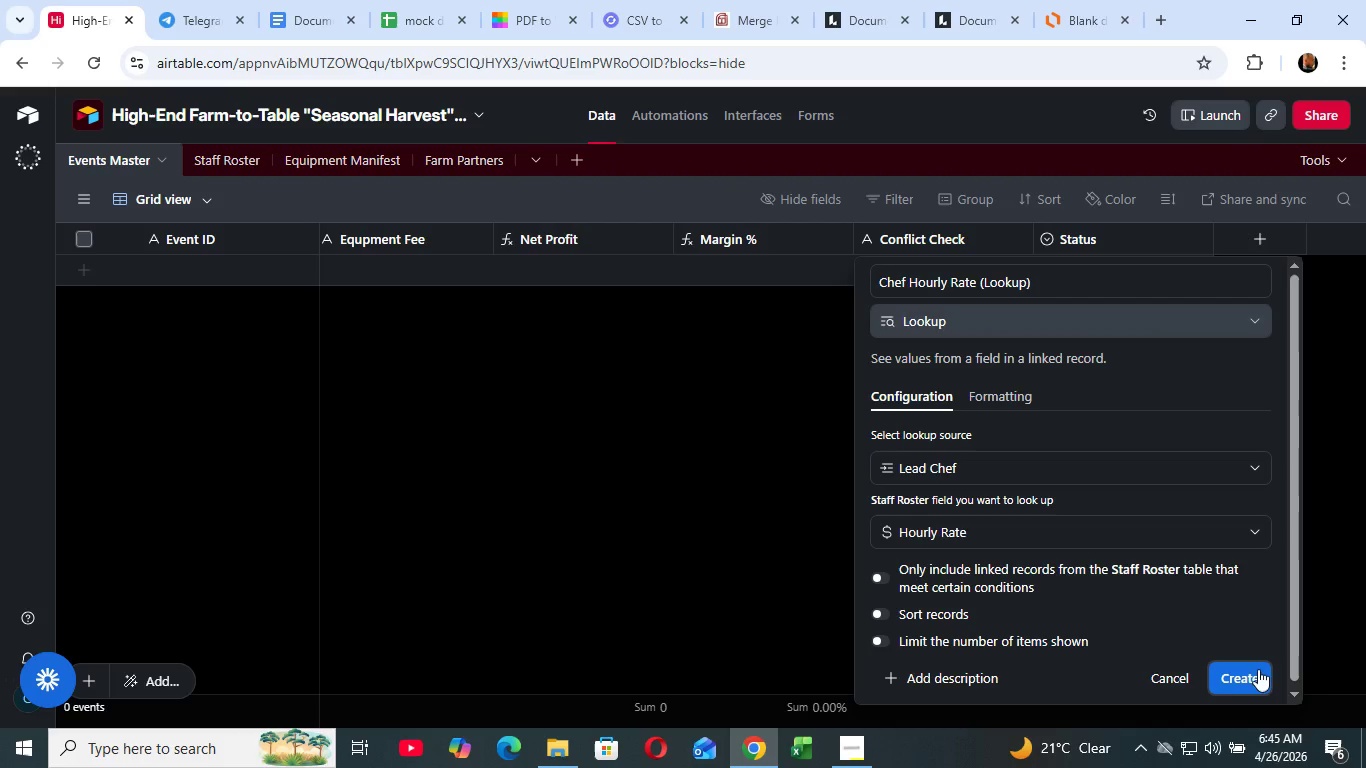 
left_click([1260, 678])
 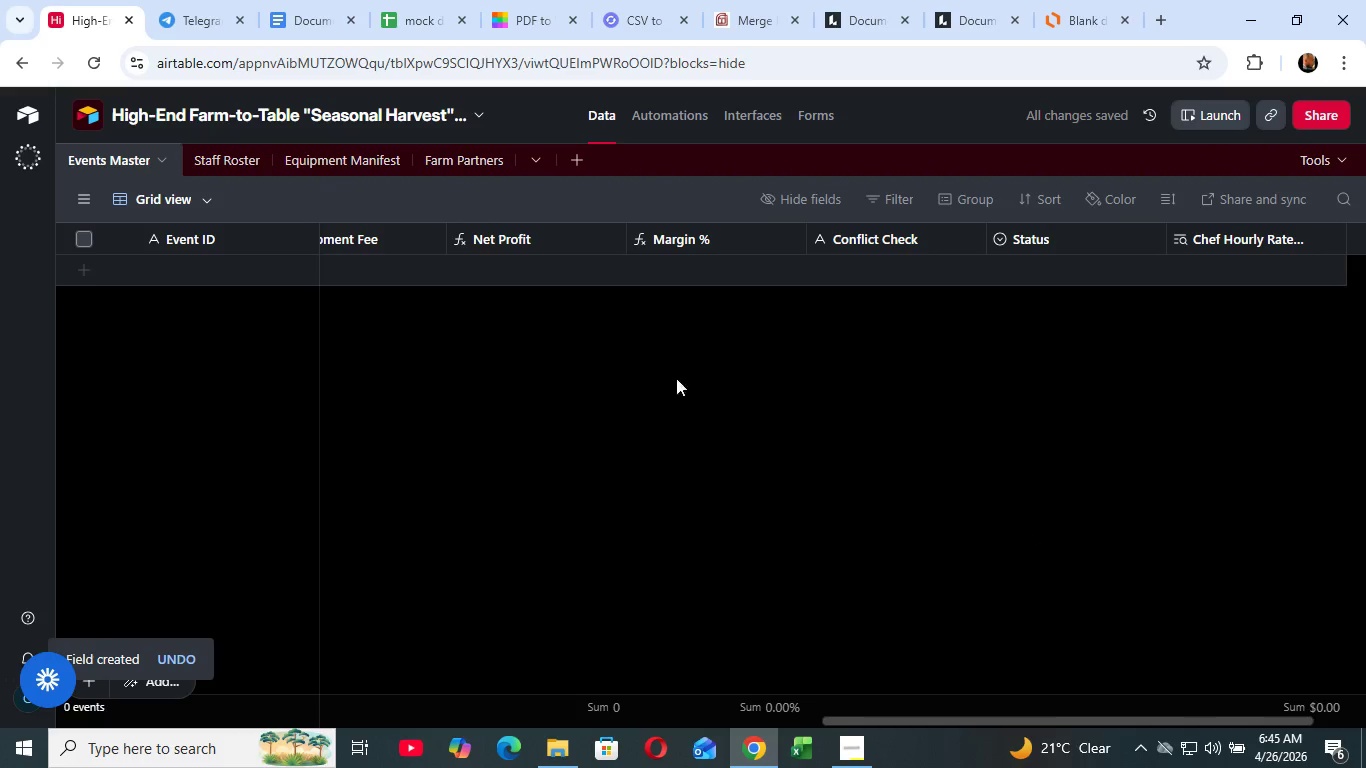 
left_click_drag(start_coordinate=[826, 714], to_coordinate=[529, 687])
 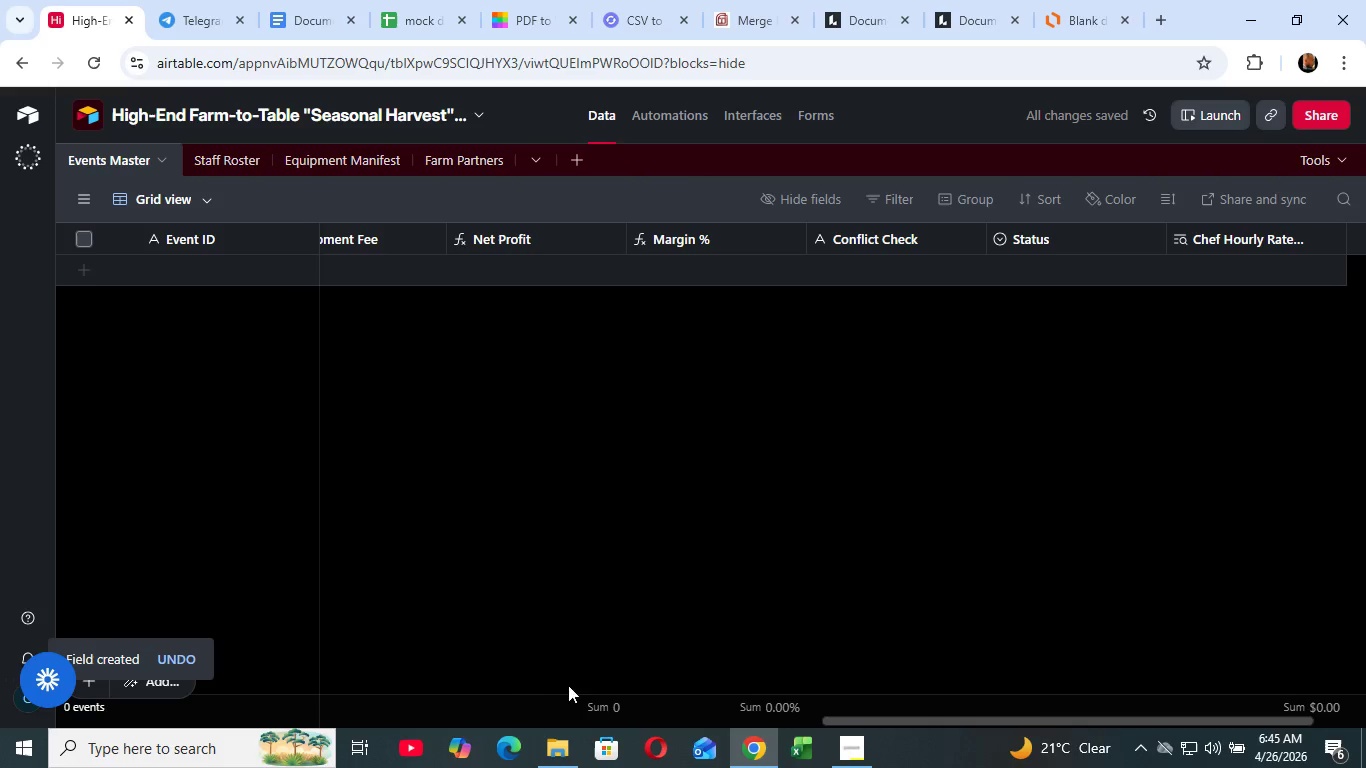 
left_click_drag(start_coordinate=[888, 718], to_coordinate=[625, 712])
 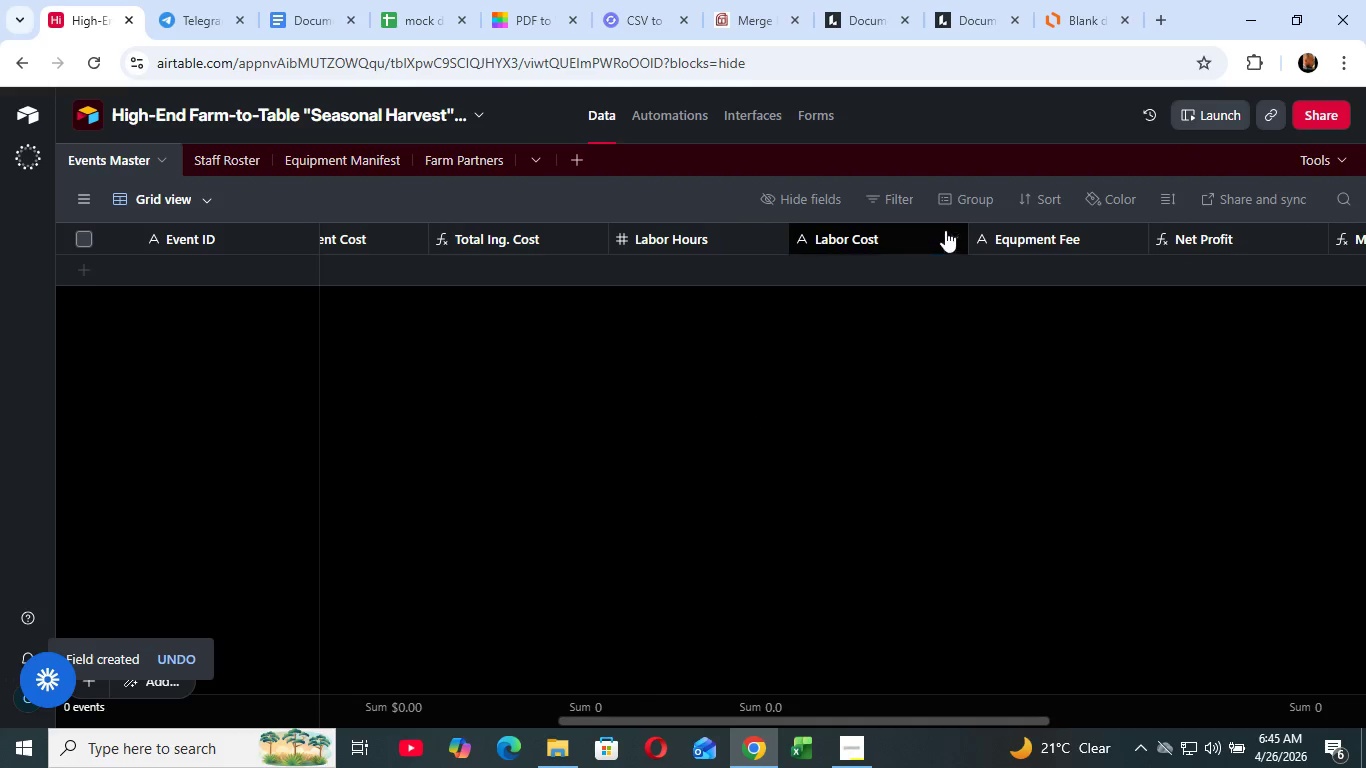 
left_click([948, 228])
 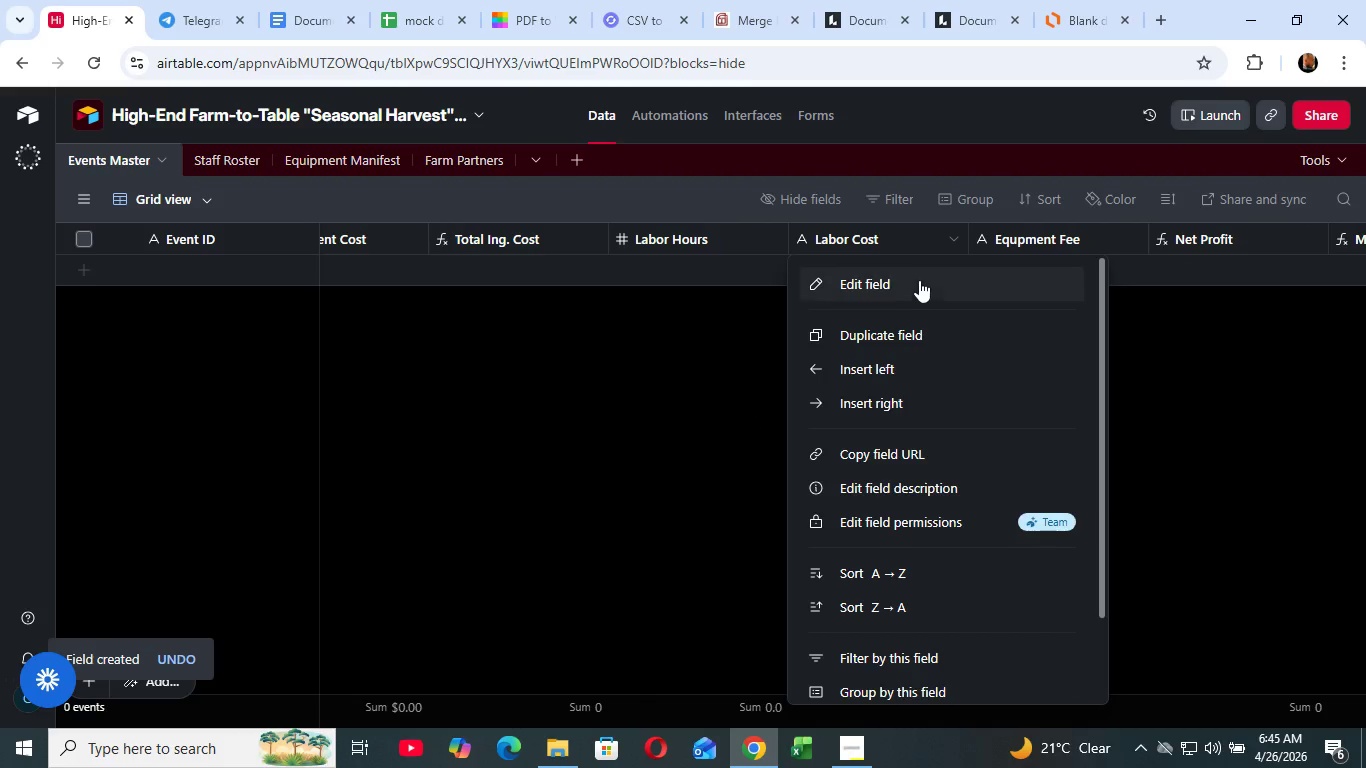 
left_click([920, 276])
 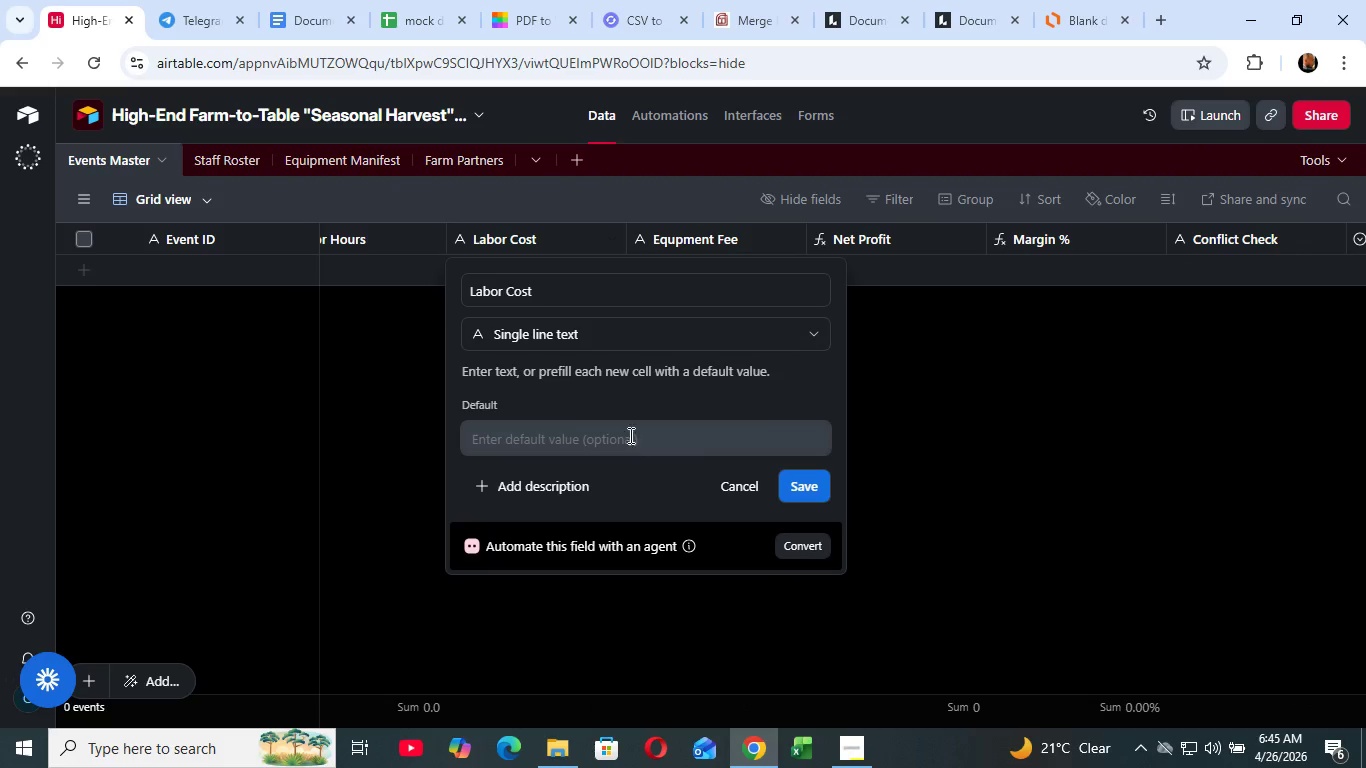 
left_click([592, 333])
 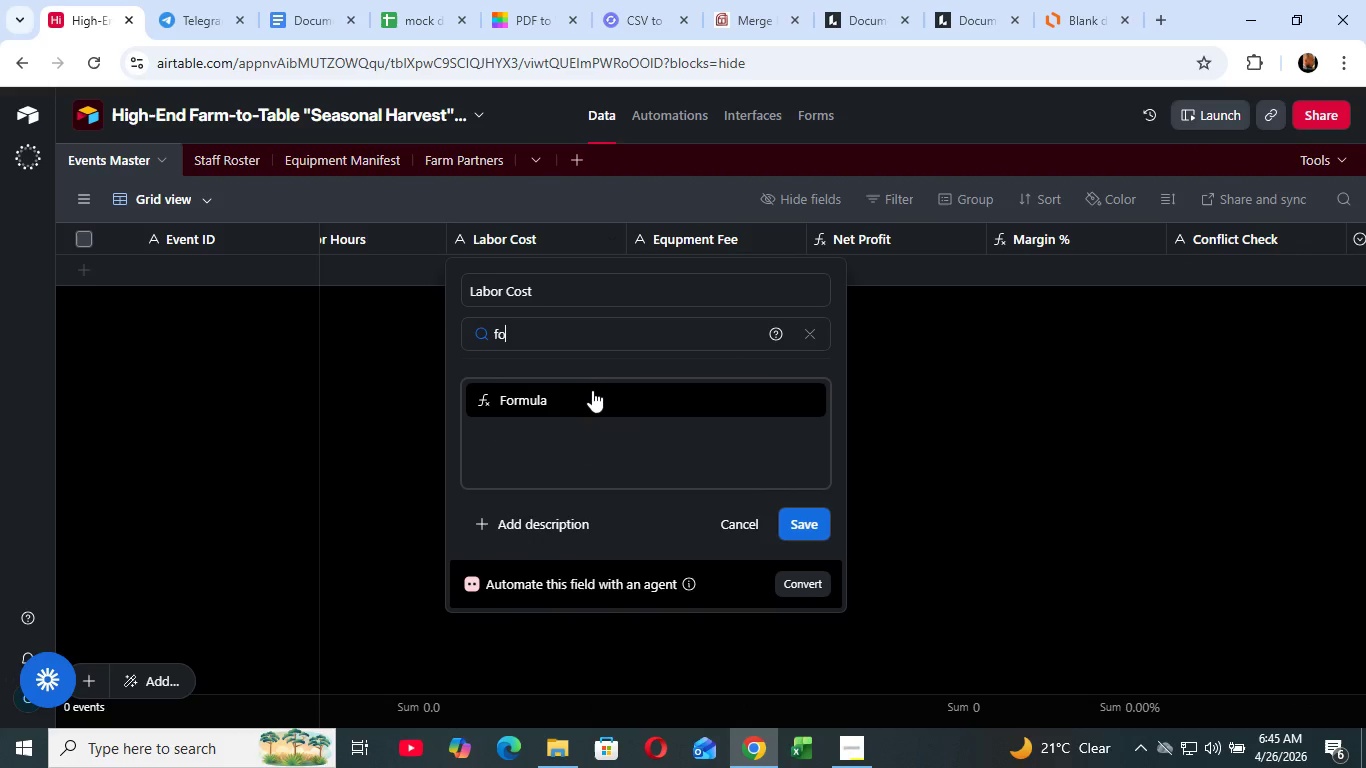 
type(fo)
 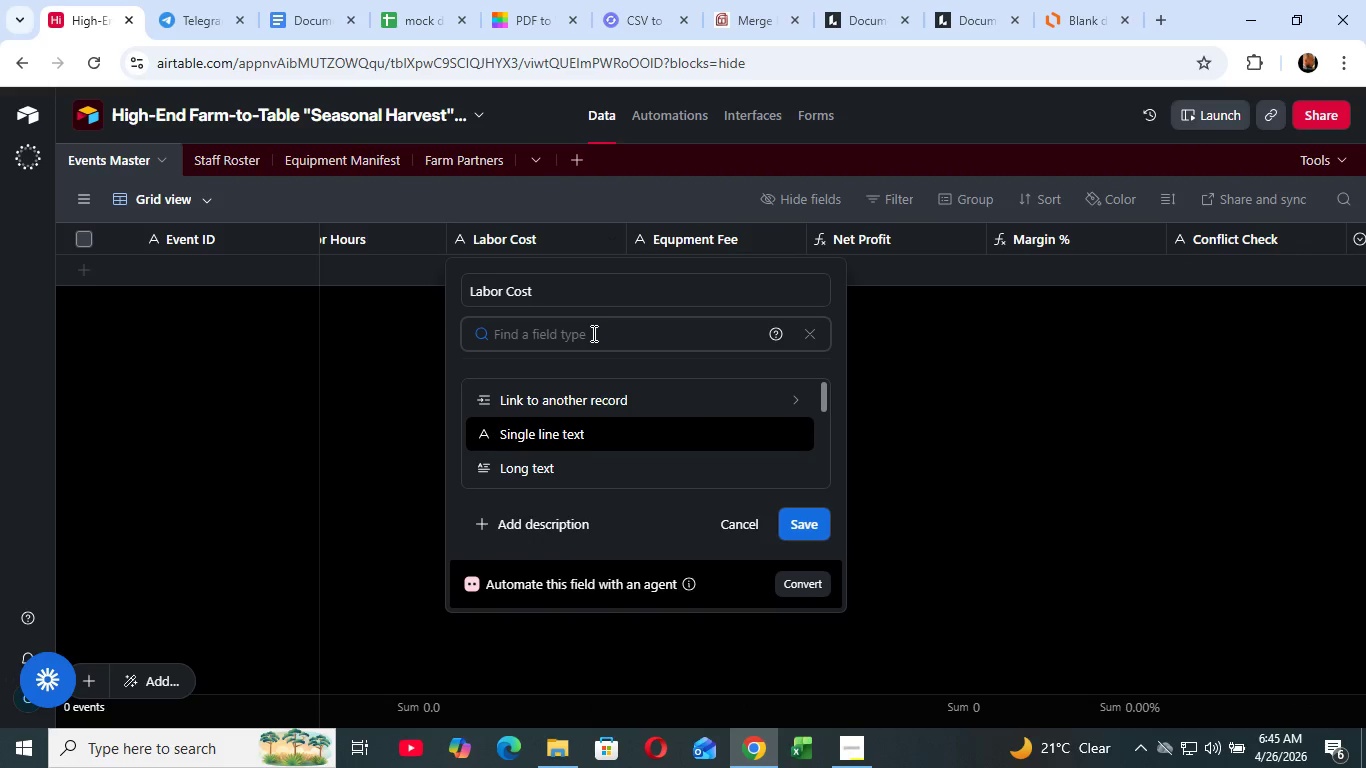 
left_click([592, 393])
 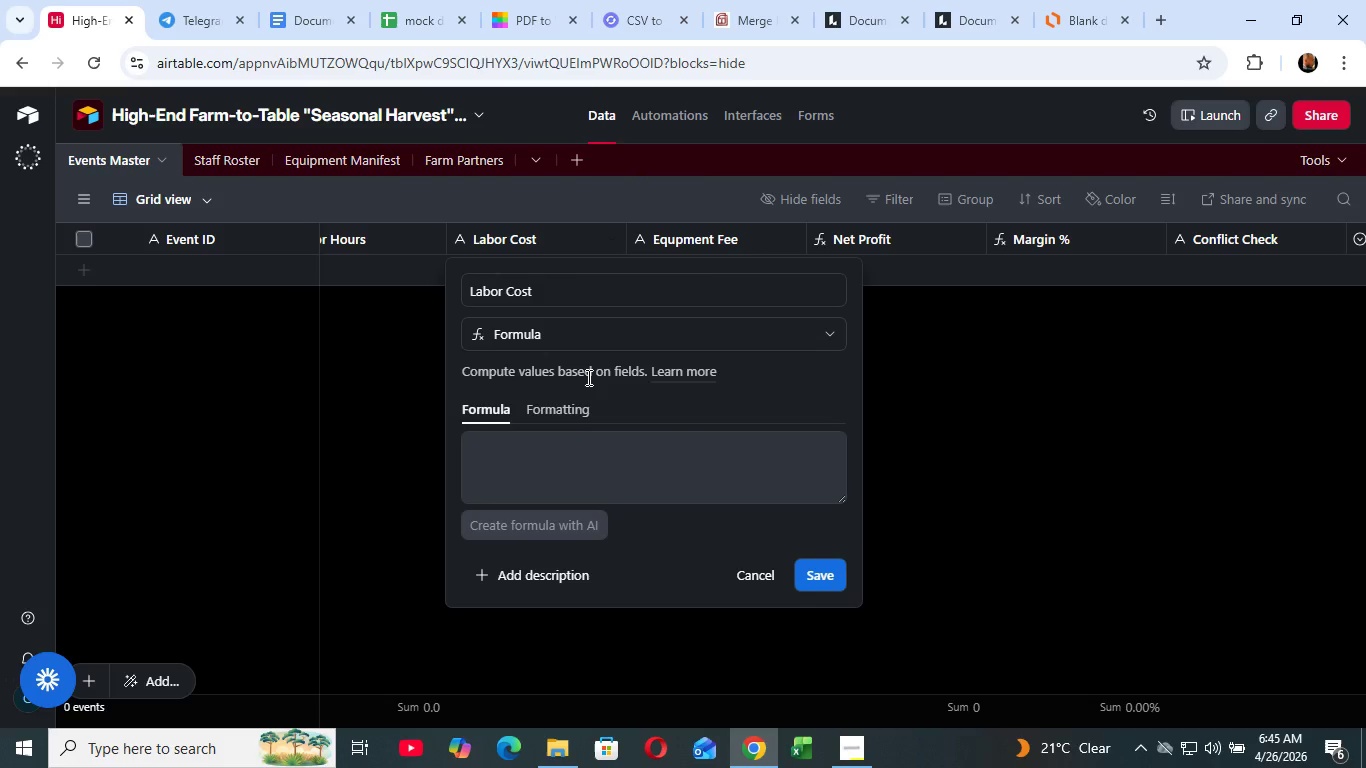 
wait(5.08)
 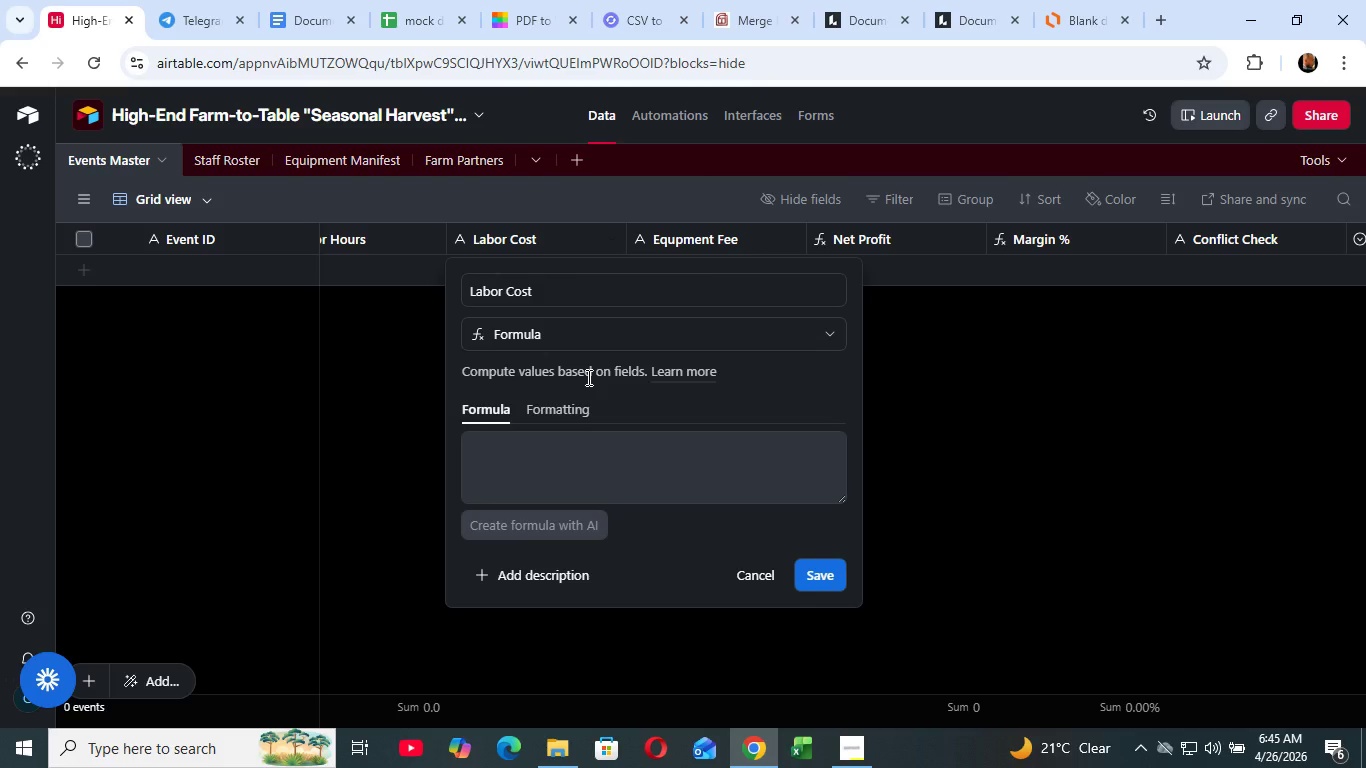 
left_click([575, 456])
 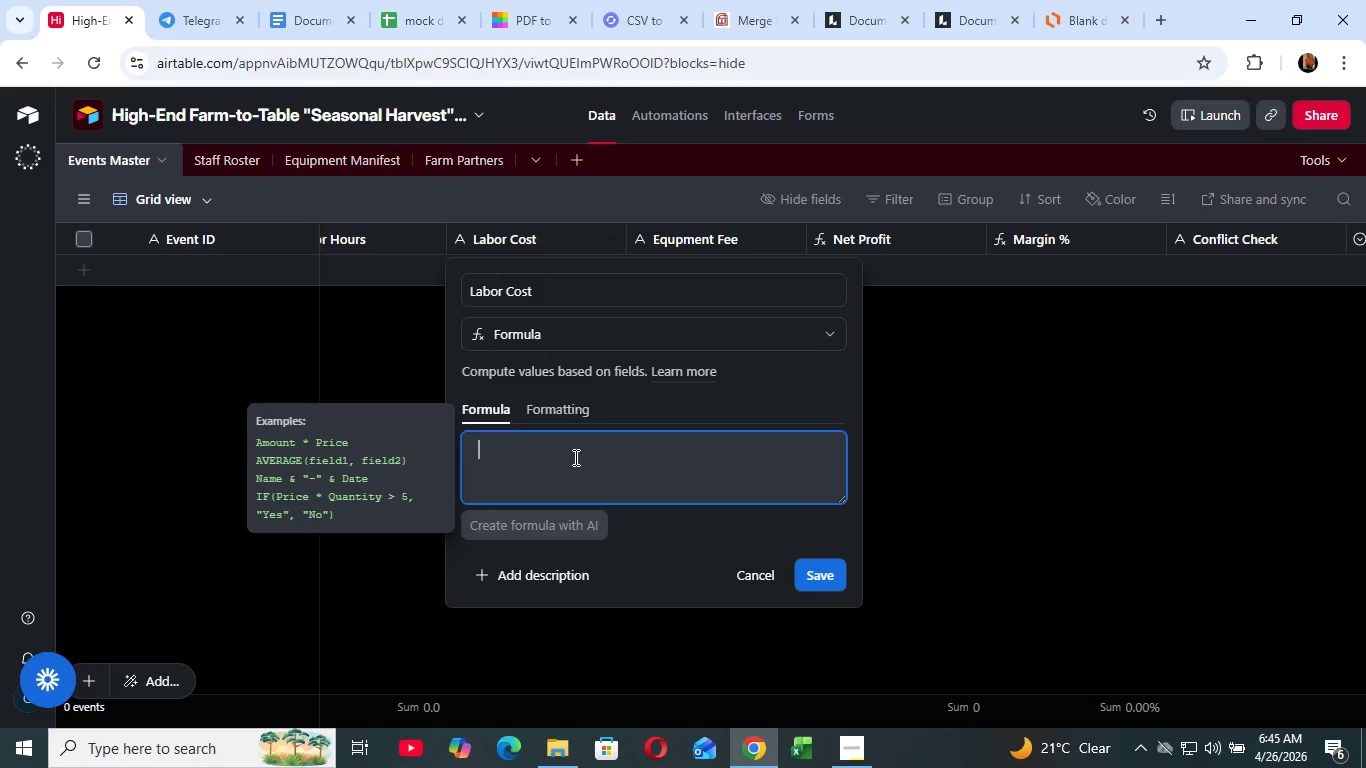 
type({labo)
 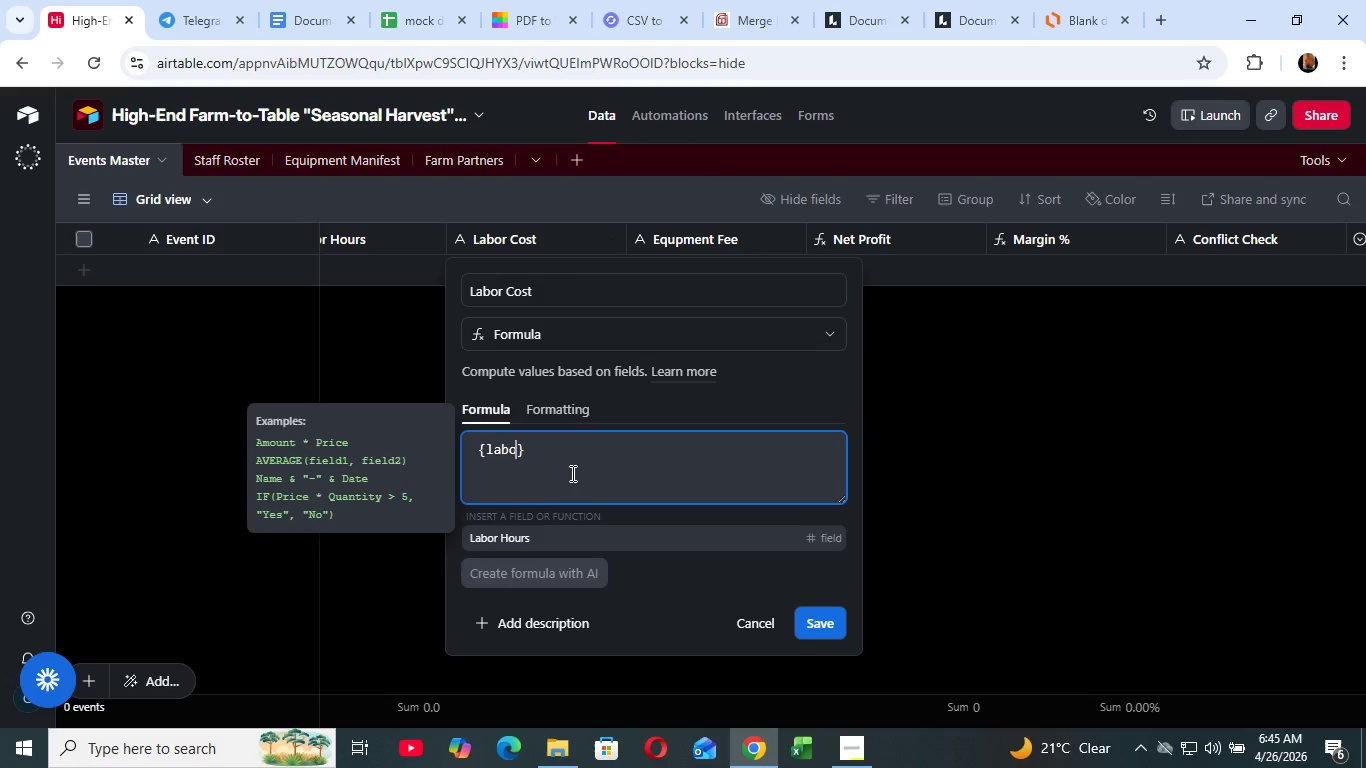 
type( * che)
 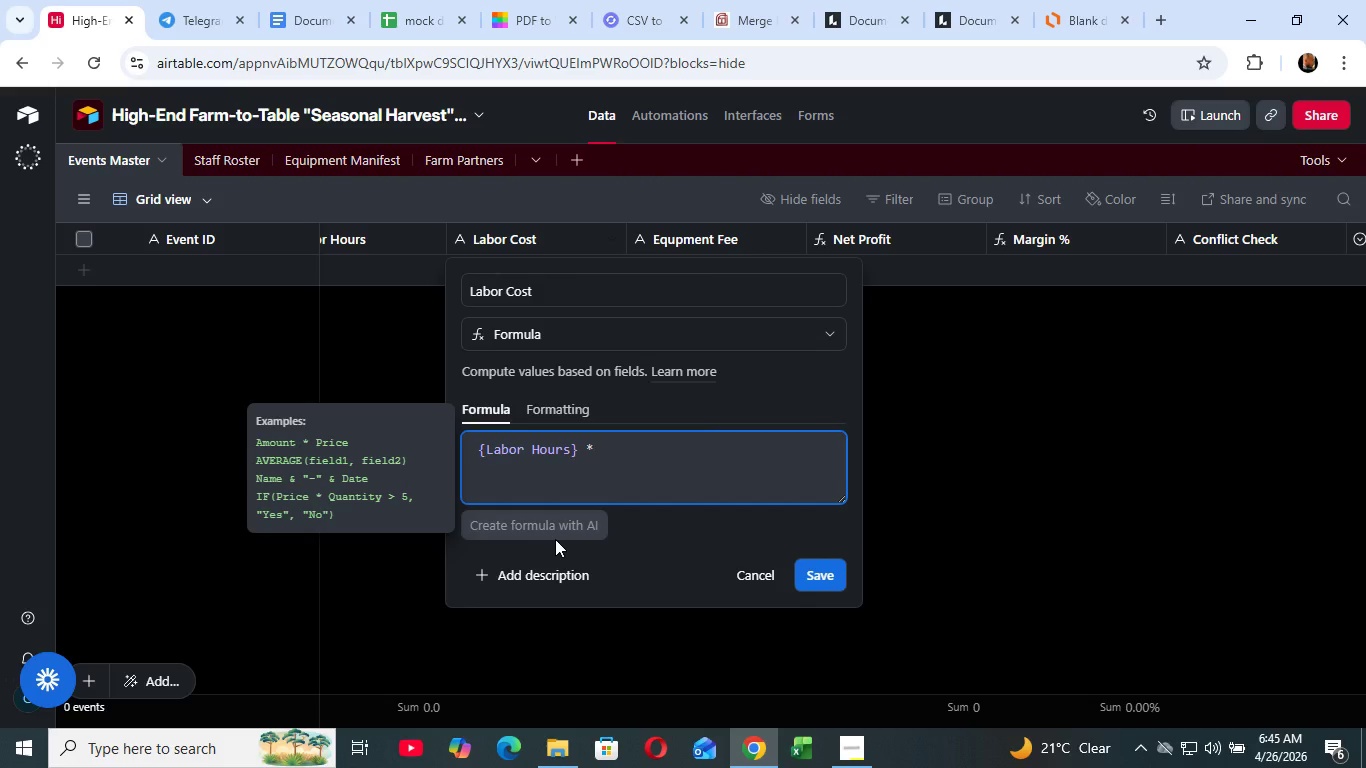 
left_click([557, 594])
 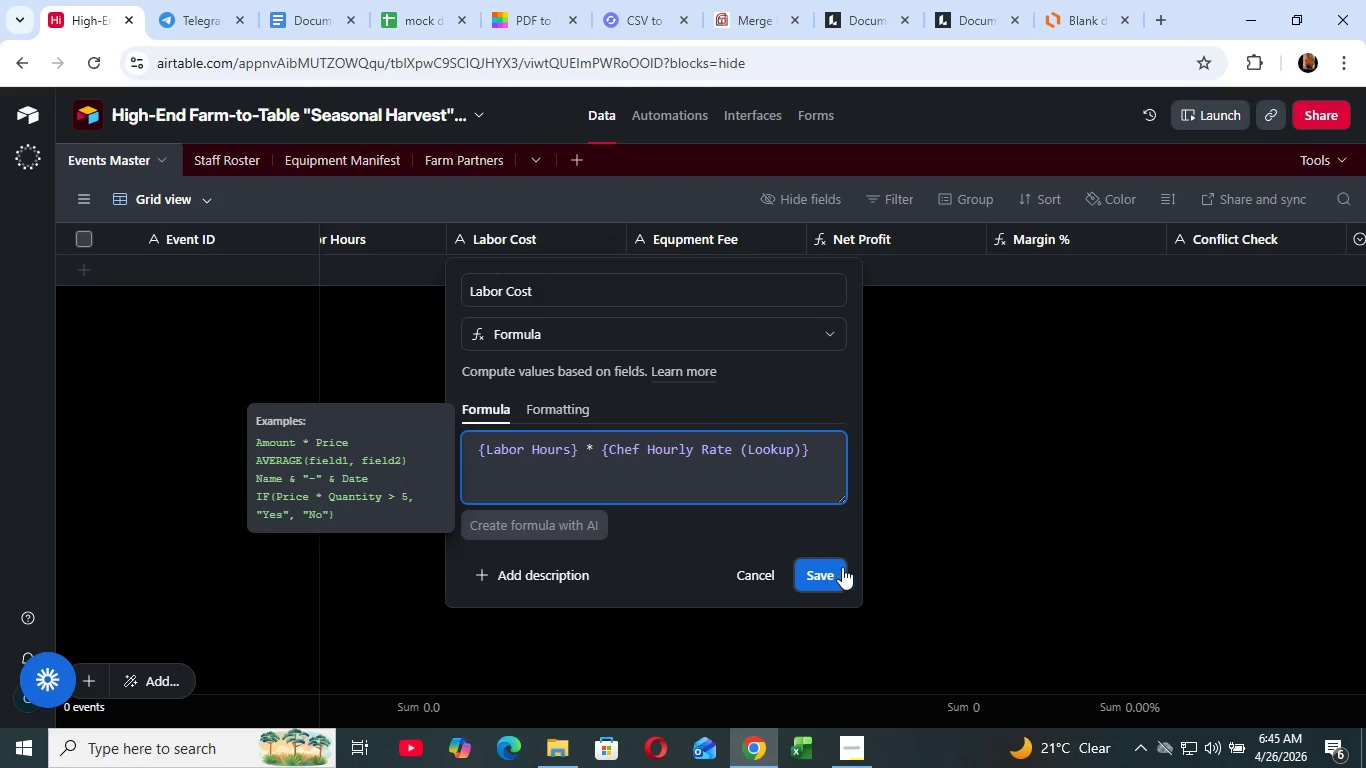 
left_click([838, 565])
 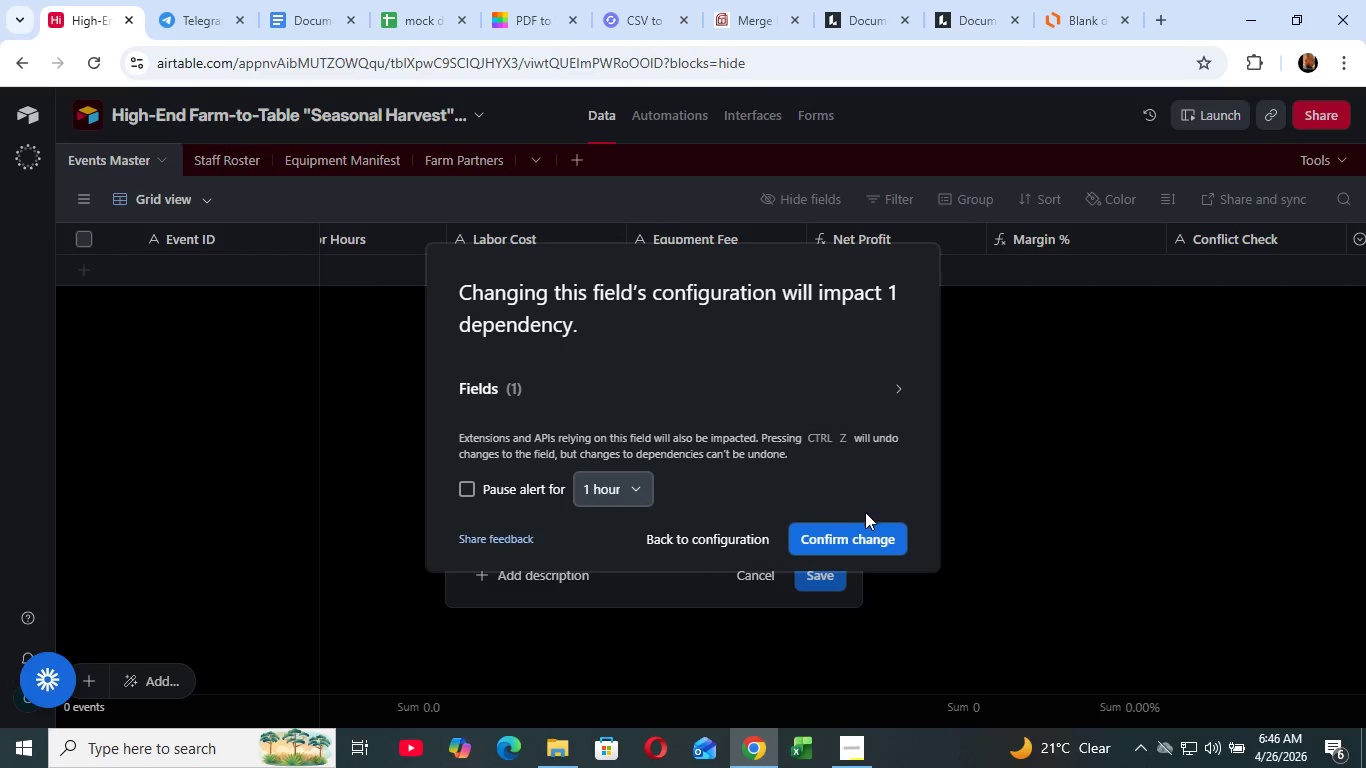 
wait(27.17)
 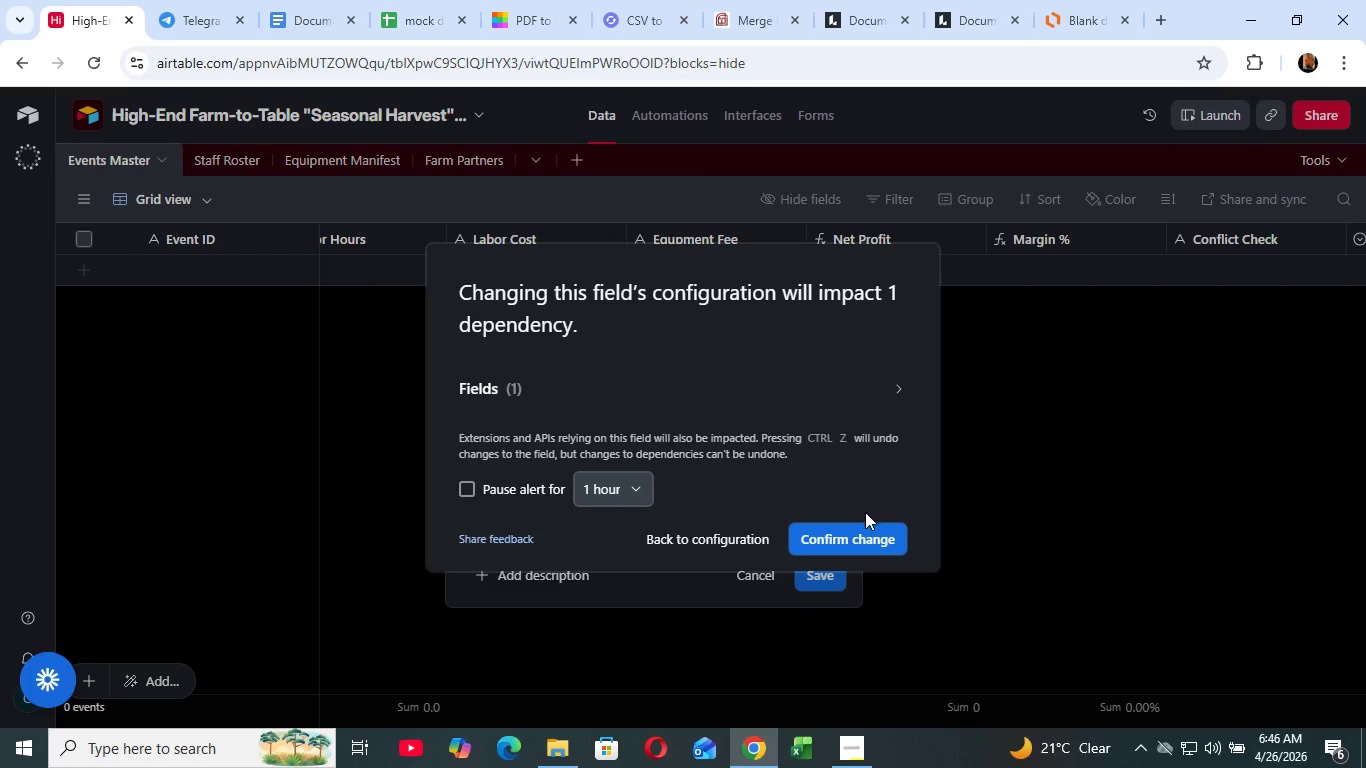 
left_click([755, 291])
 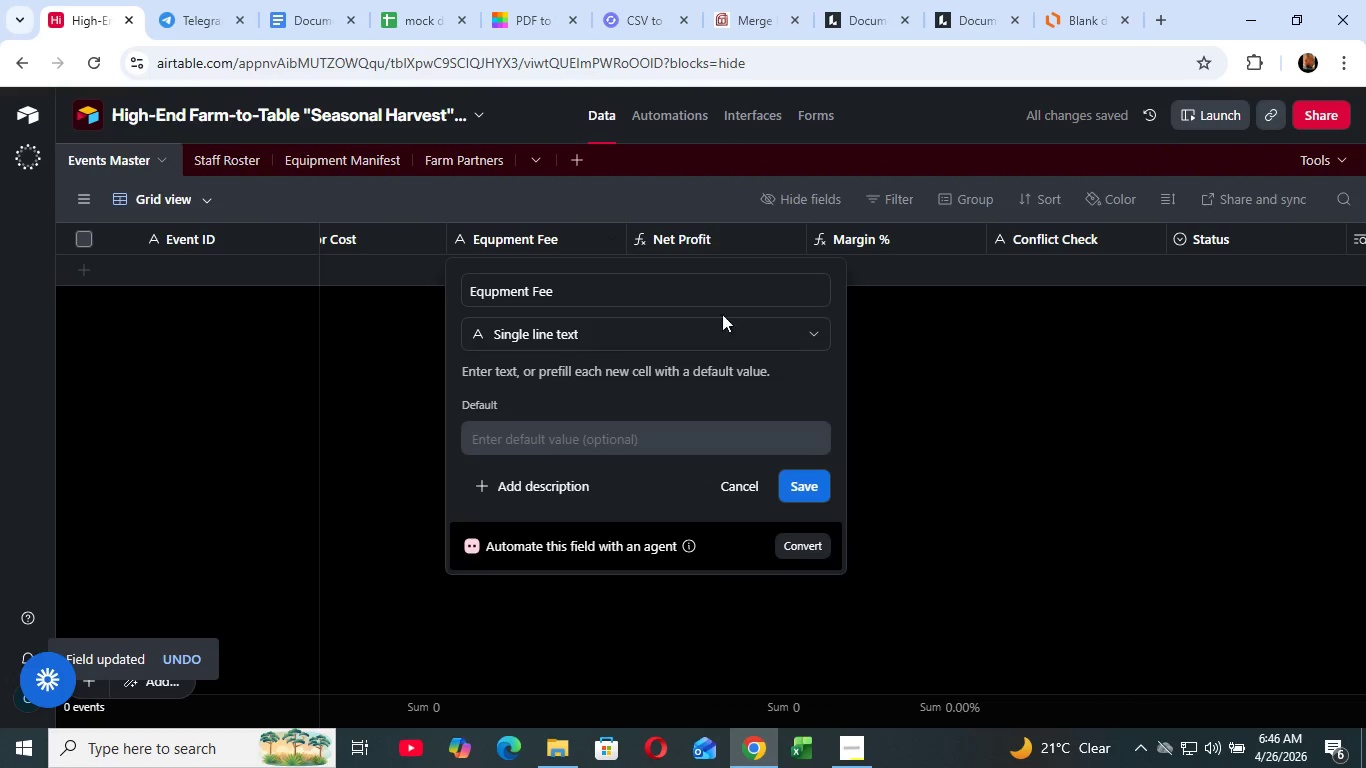 
left_click([639, 326])
 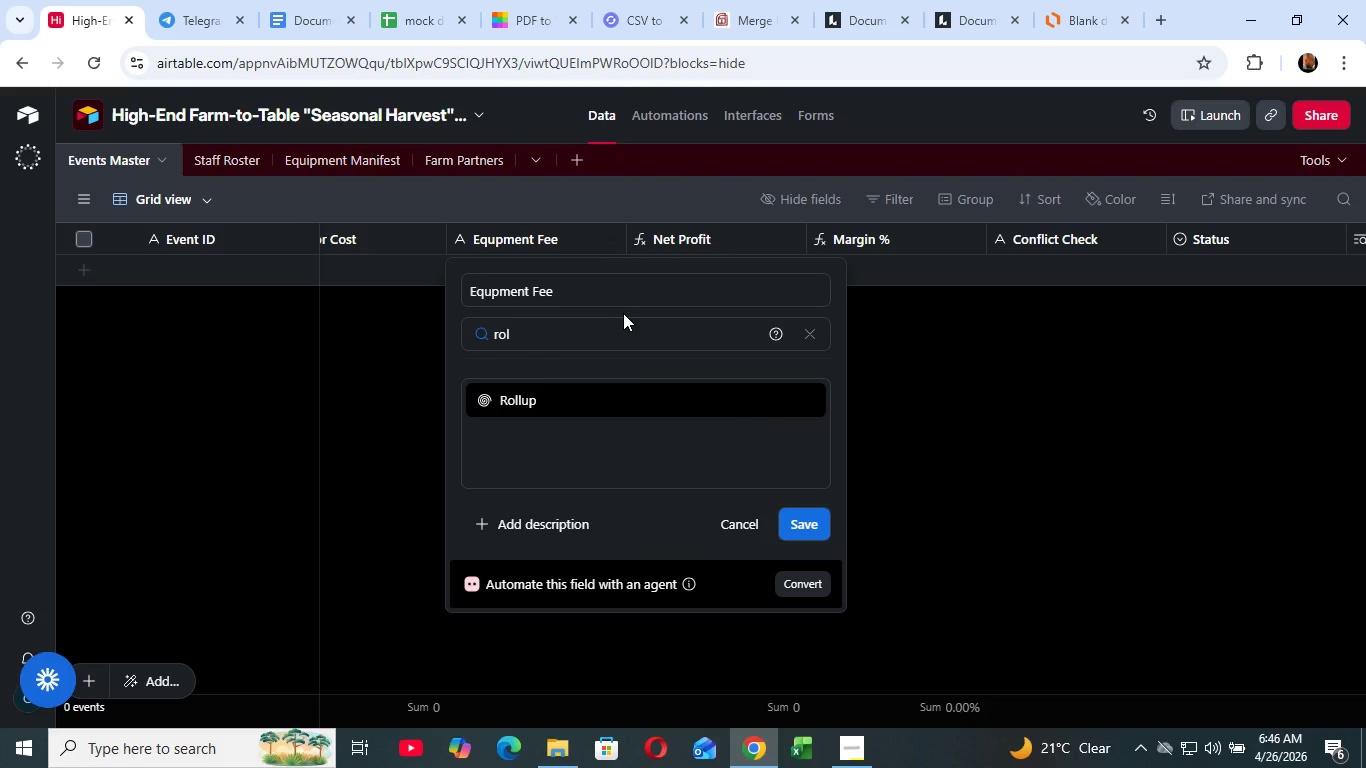 
type(rol)
 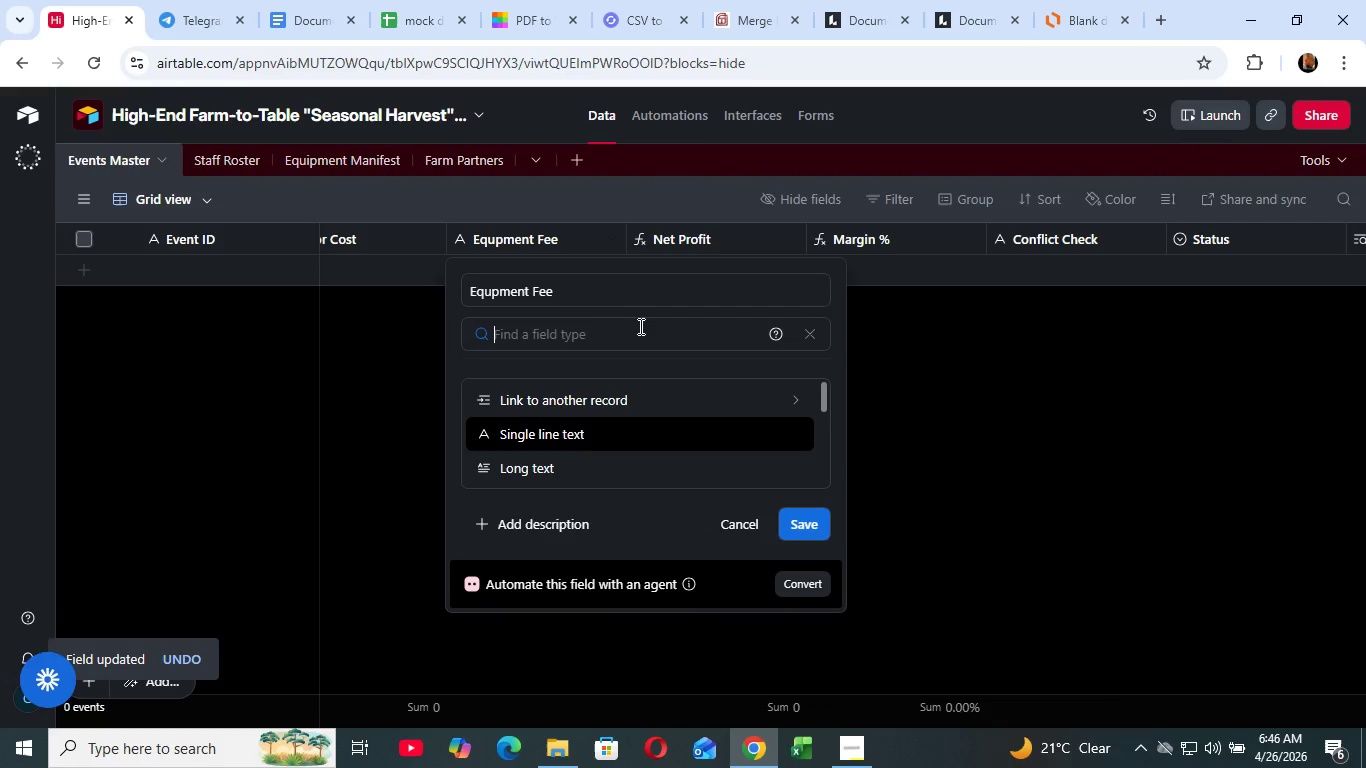 
wait(9.8)
 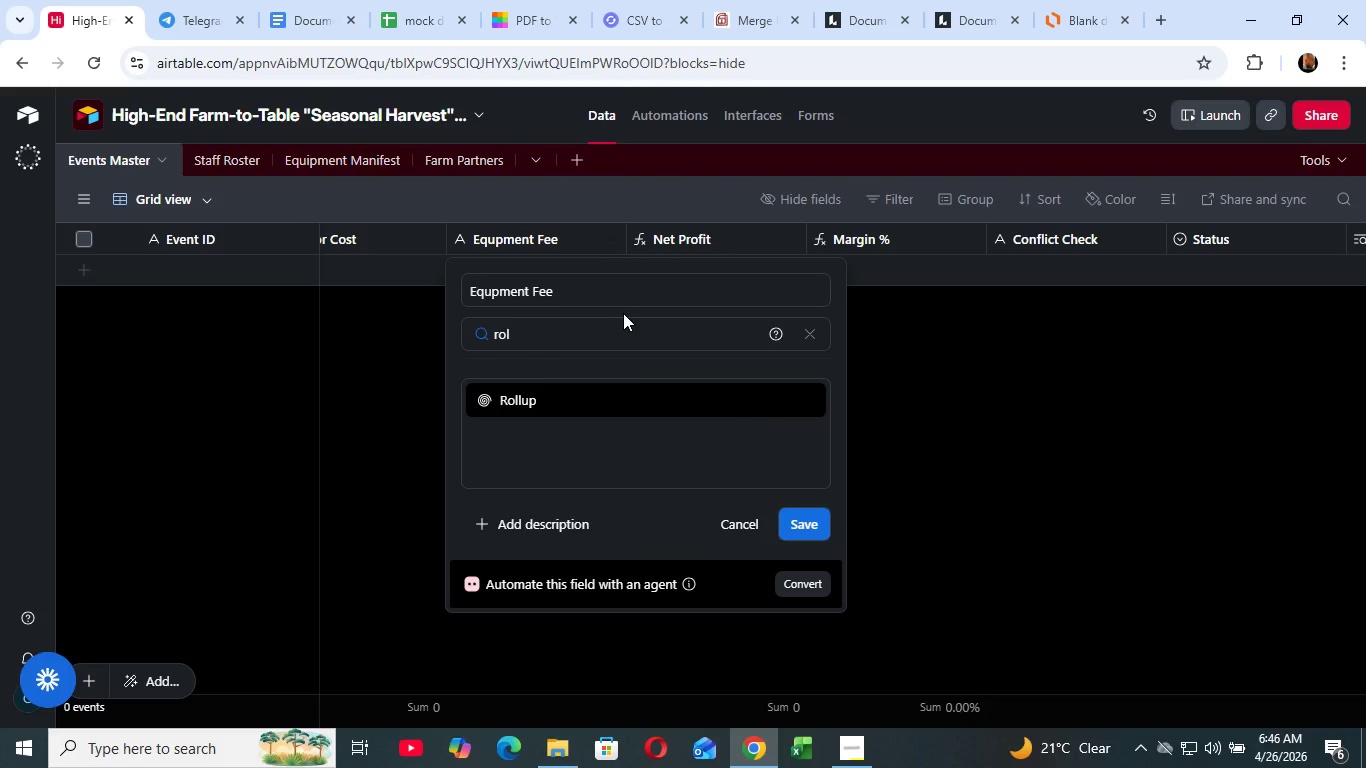 
mouse_move([584, 401])
 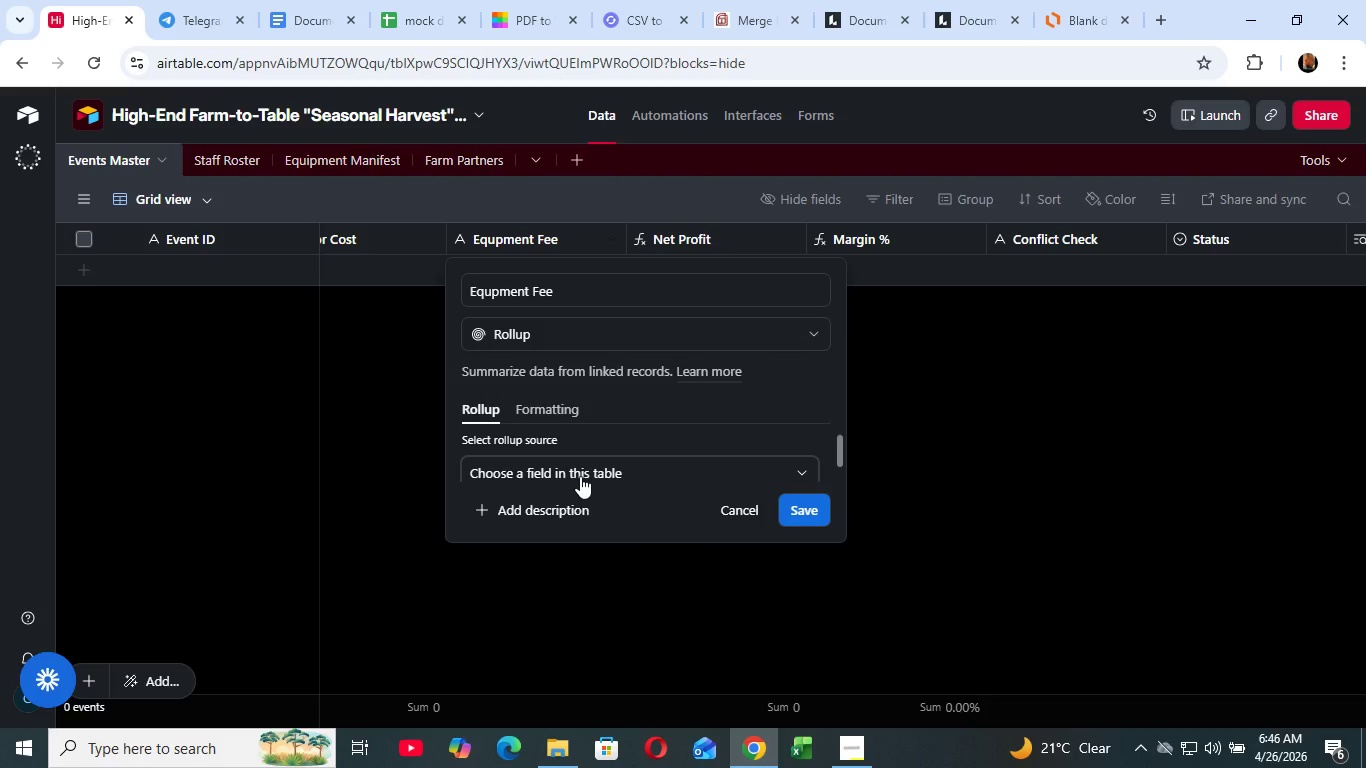 
wait(6.45)
 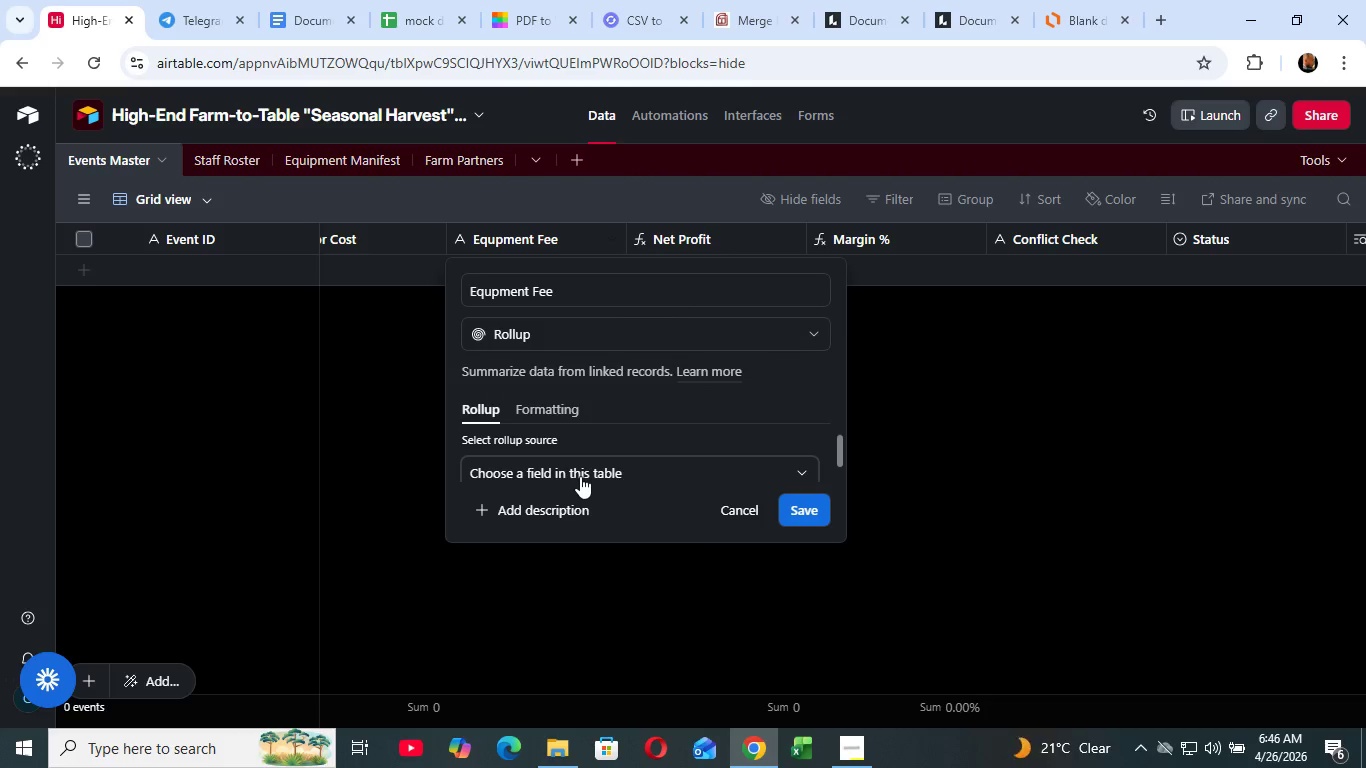 
left_click([582, 470])
 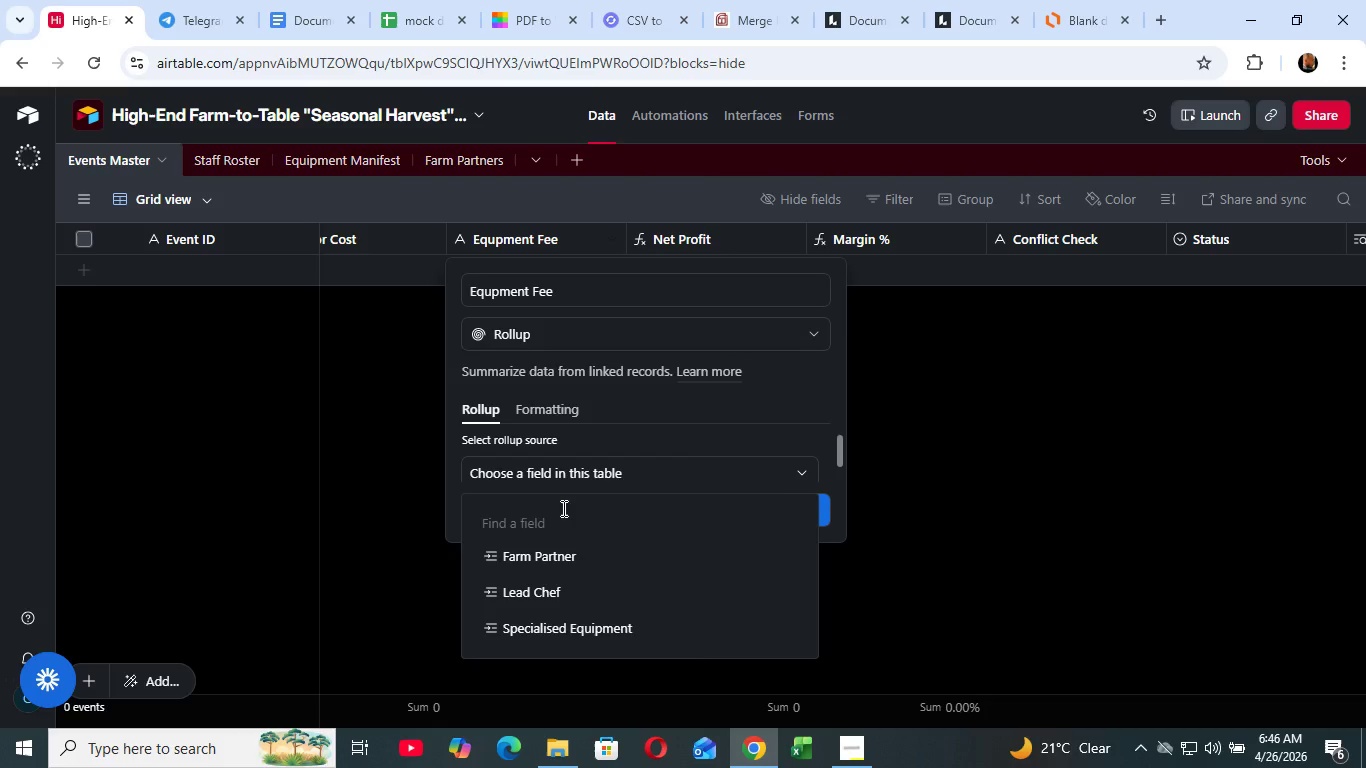 
wait(6.98)
 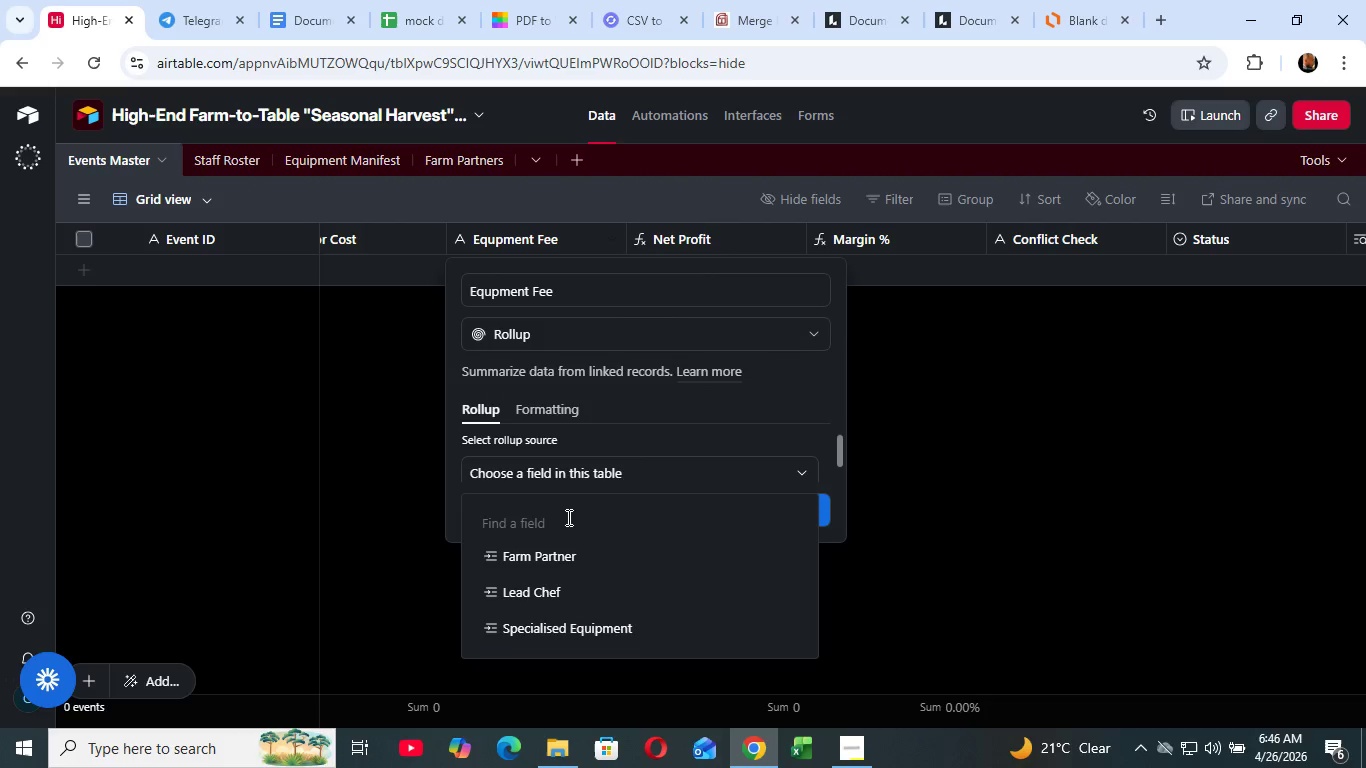 
scroll: coordinate [552, 608], scroll_direction: down, amount: 4.0
 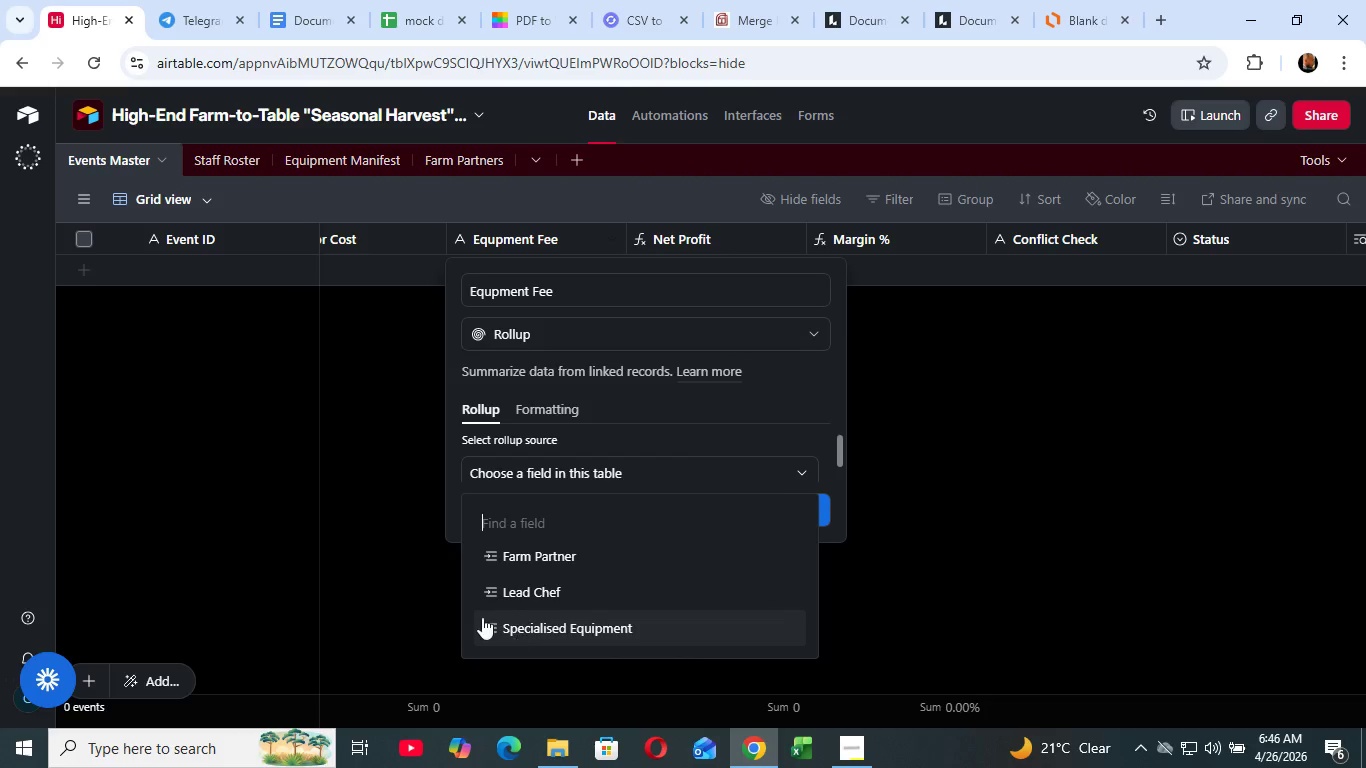 
left_click([423, 585])
 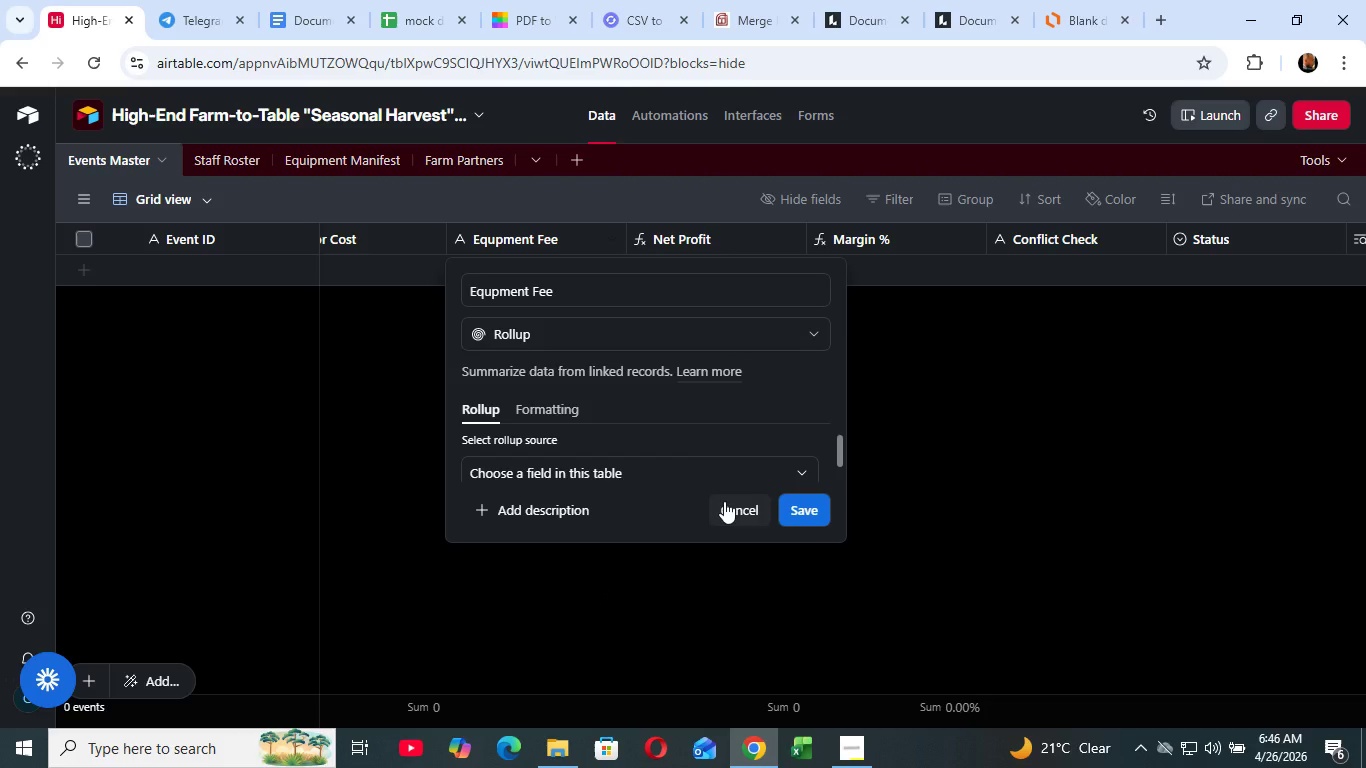 
left_click([724, 501])
 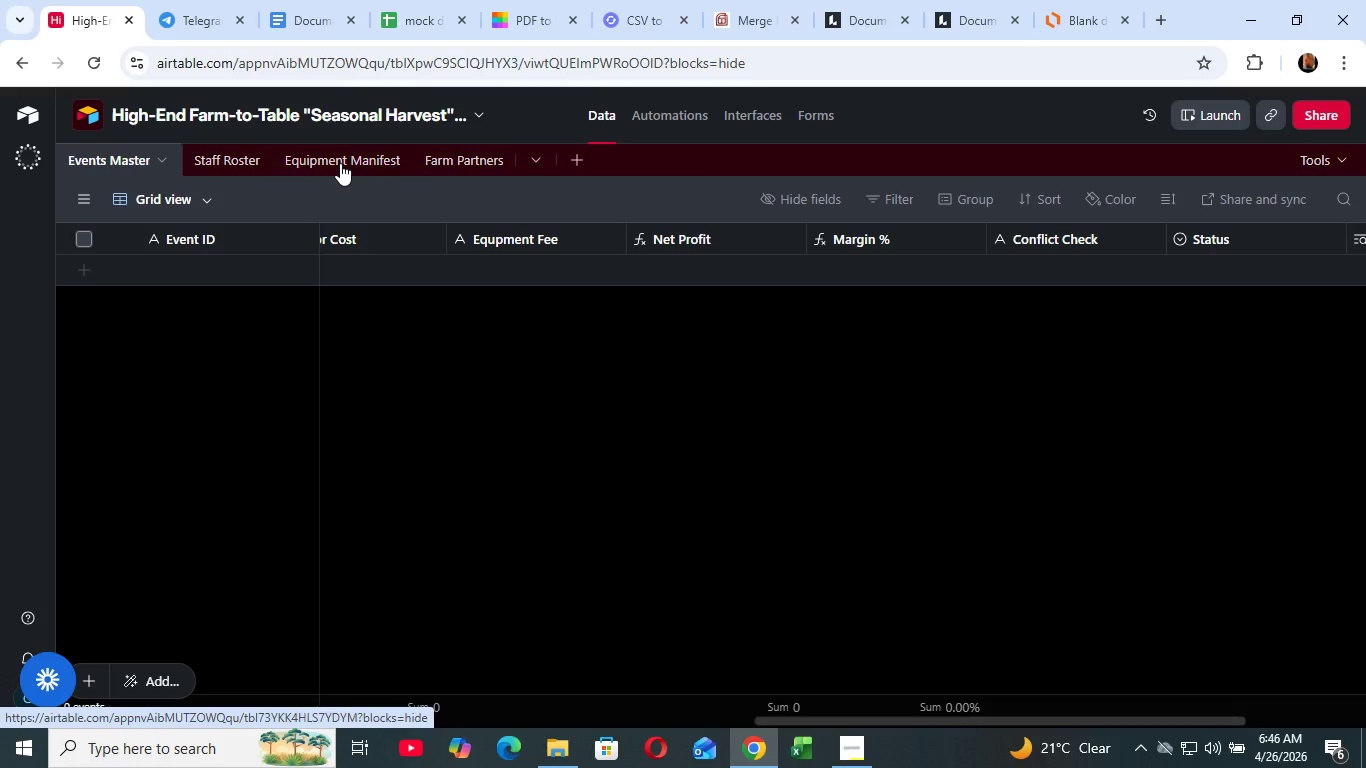 
left_click([340, 163])
 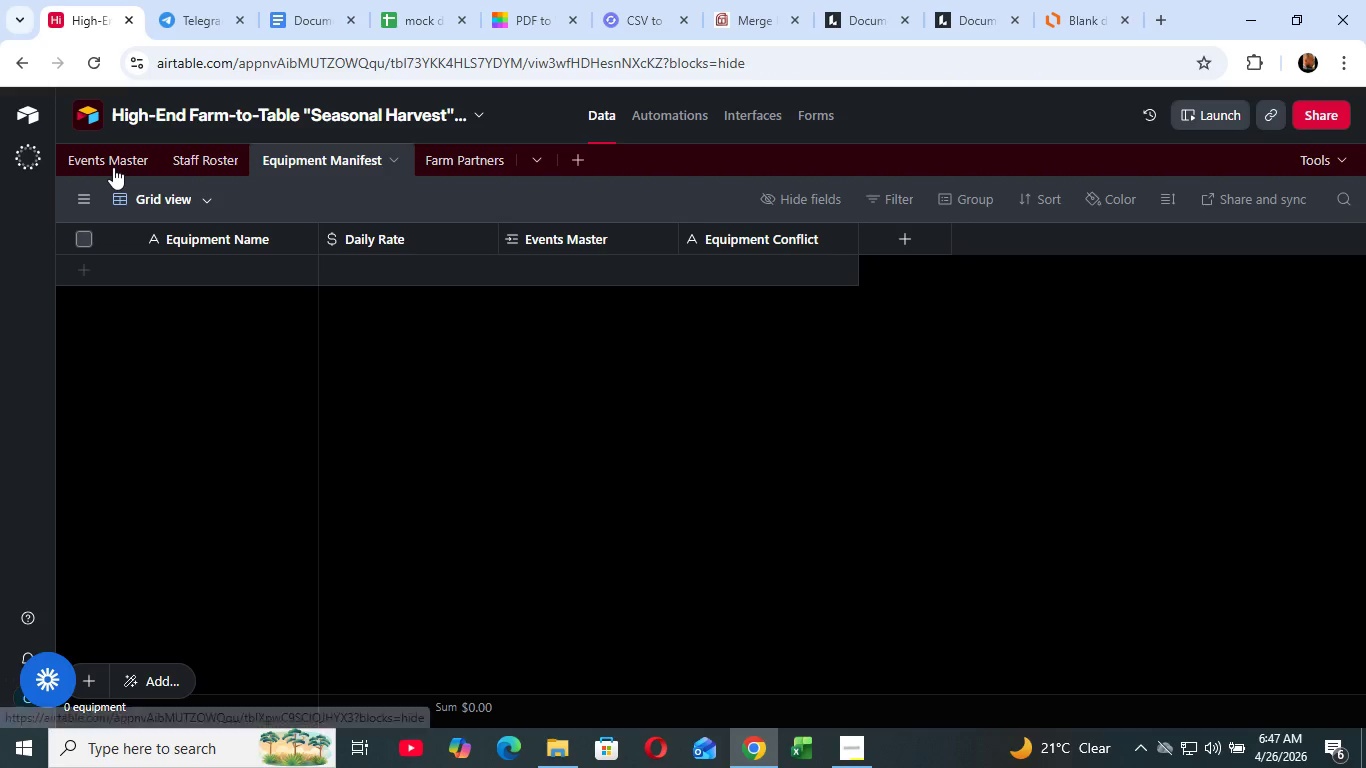 
wait(8.98)
 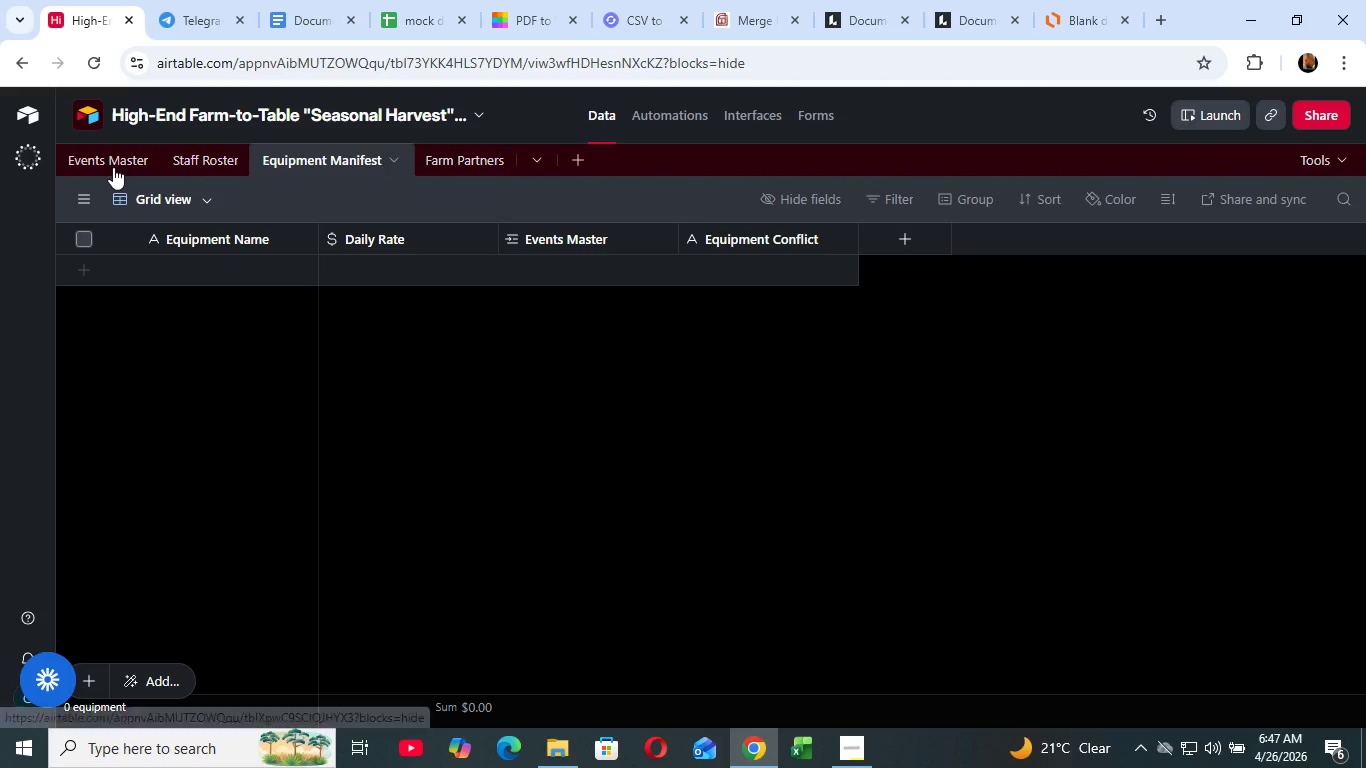 
left_click([113, 156])
 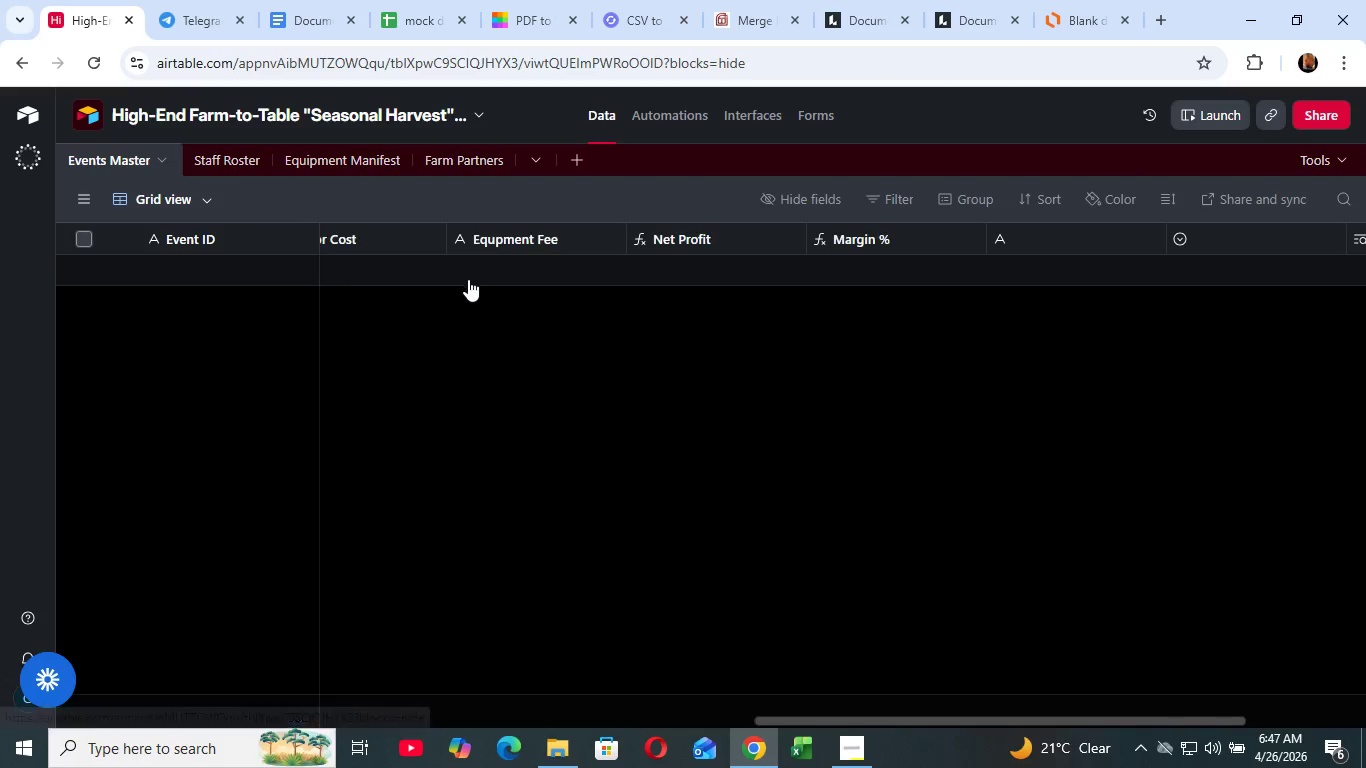 
left_click_drag(start_coordinate=[882, 720], to_coordinate=[1124, 729])
 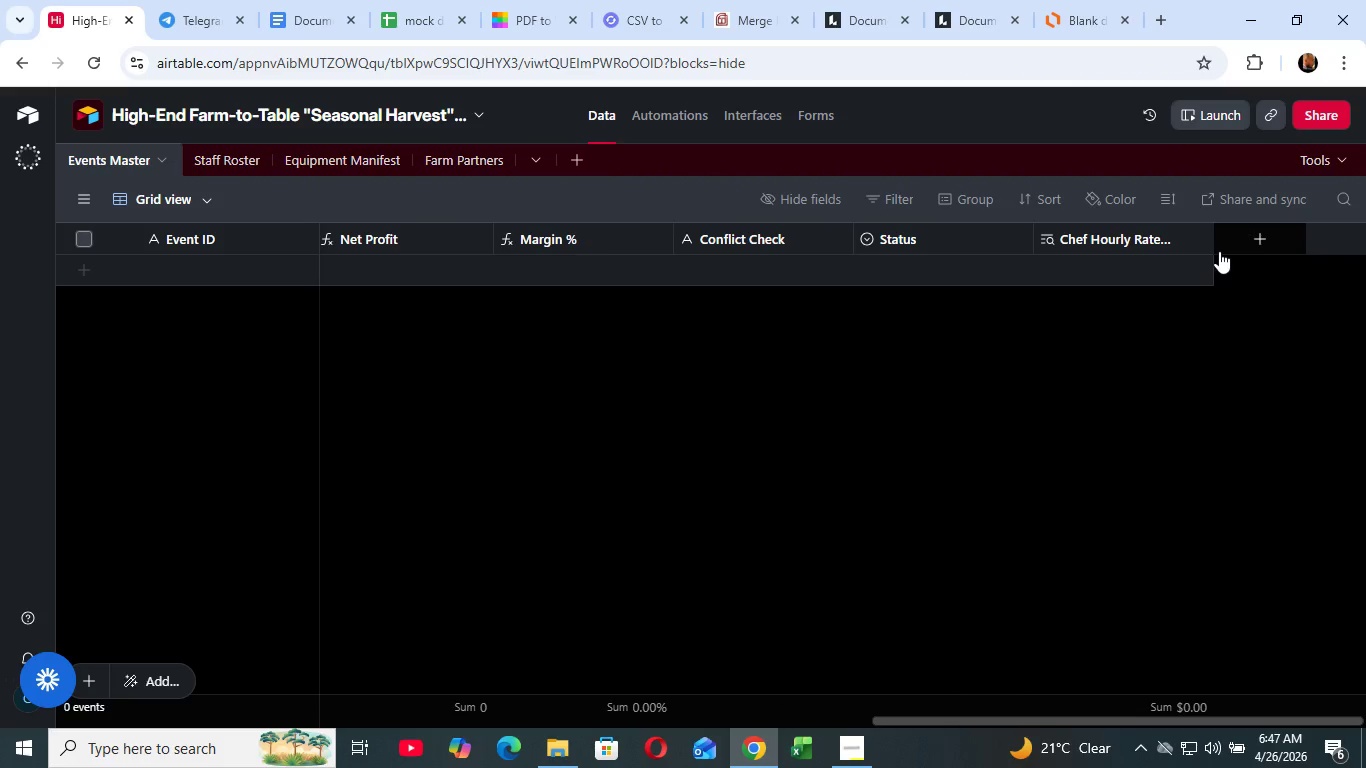 
left_click([1236, 242])
 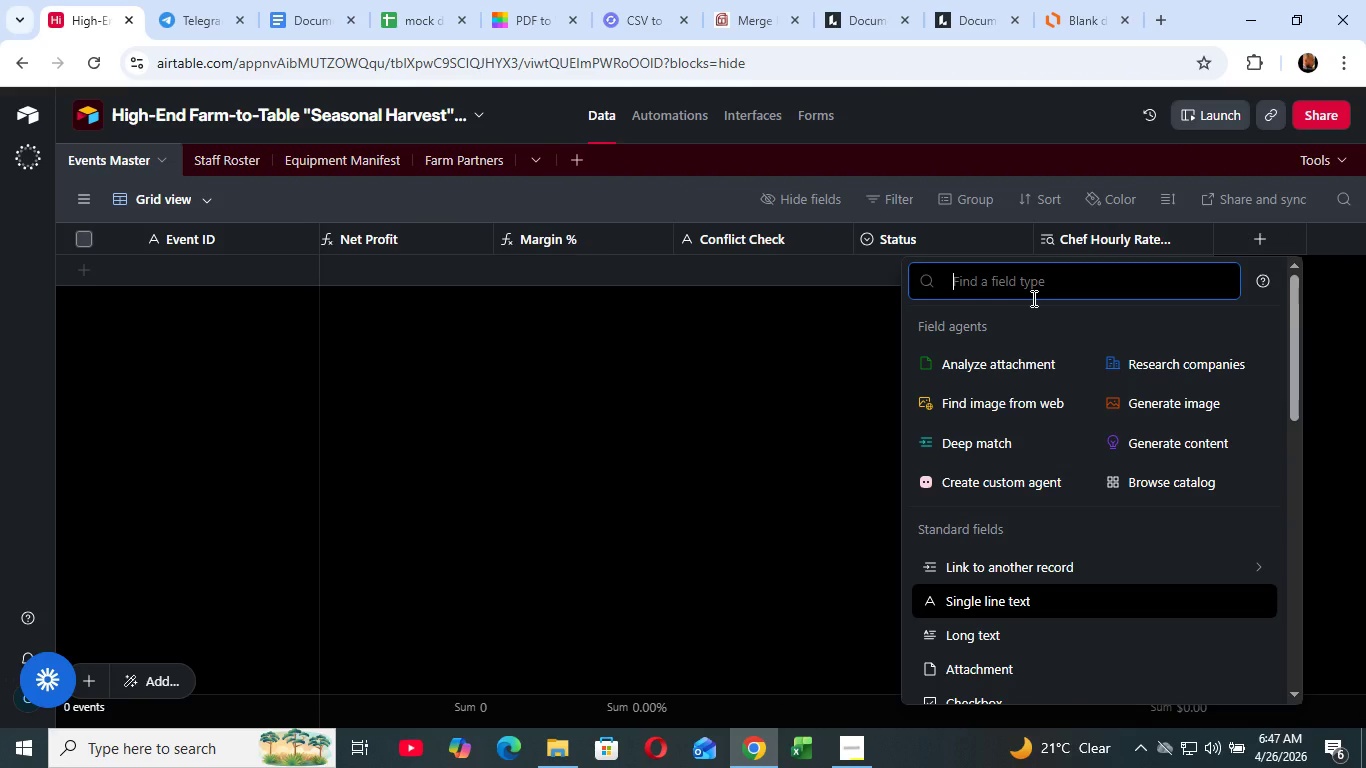 
type(link)
 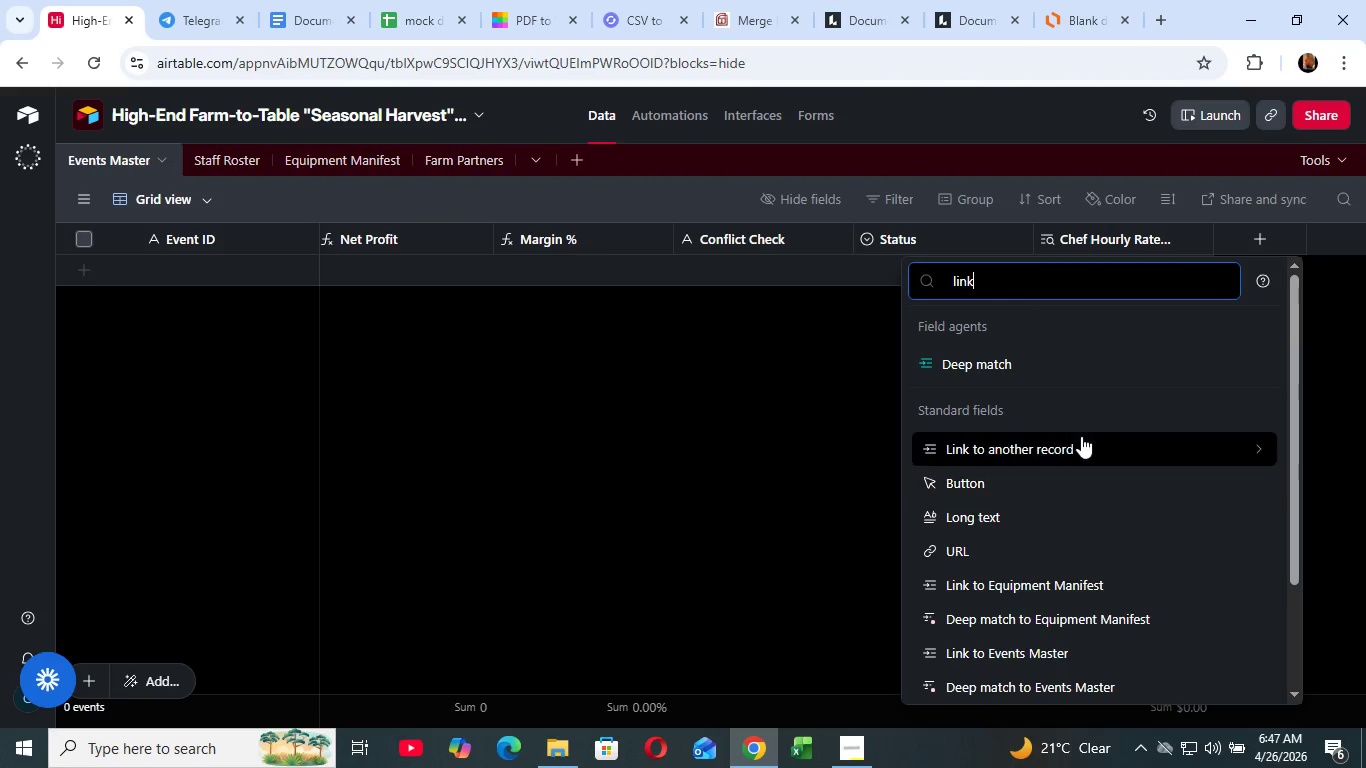 
left_click([1081, 449])
 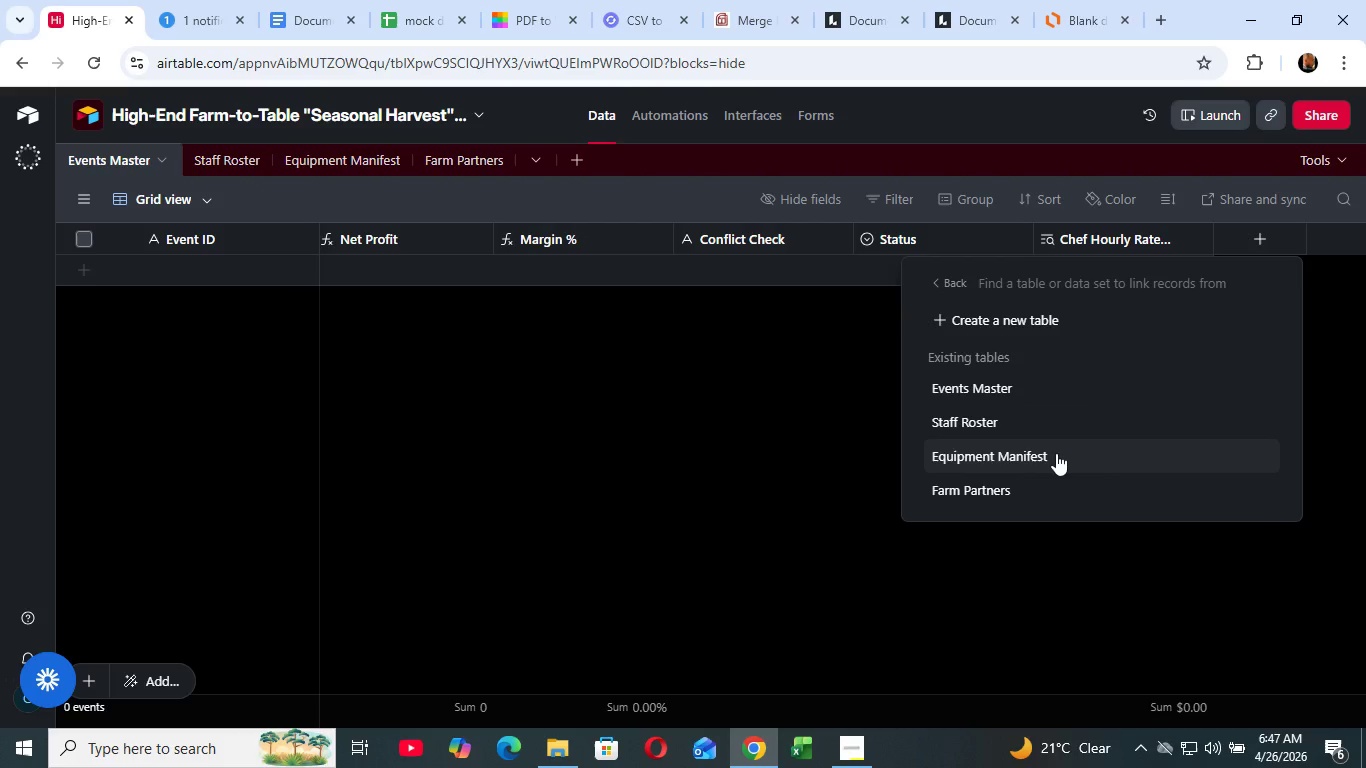 
left_click([1056, 453])
 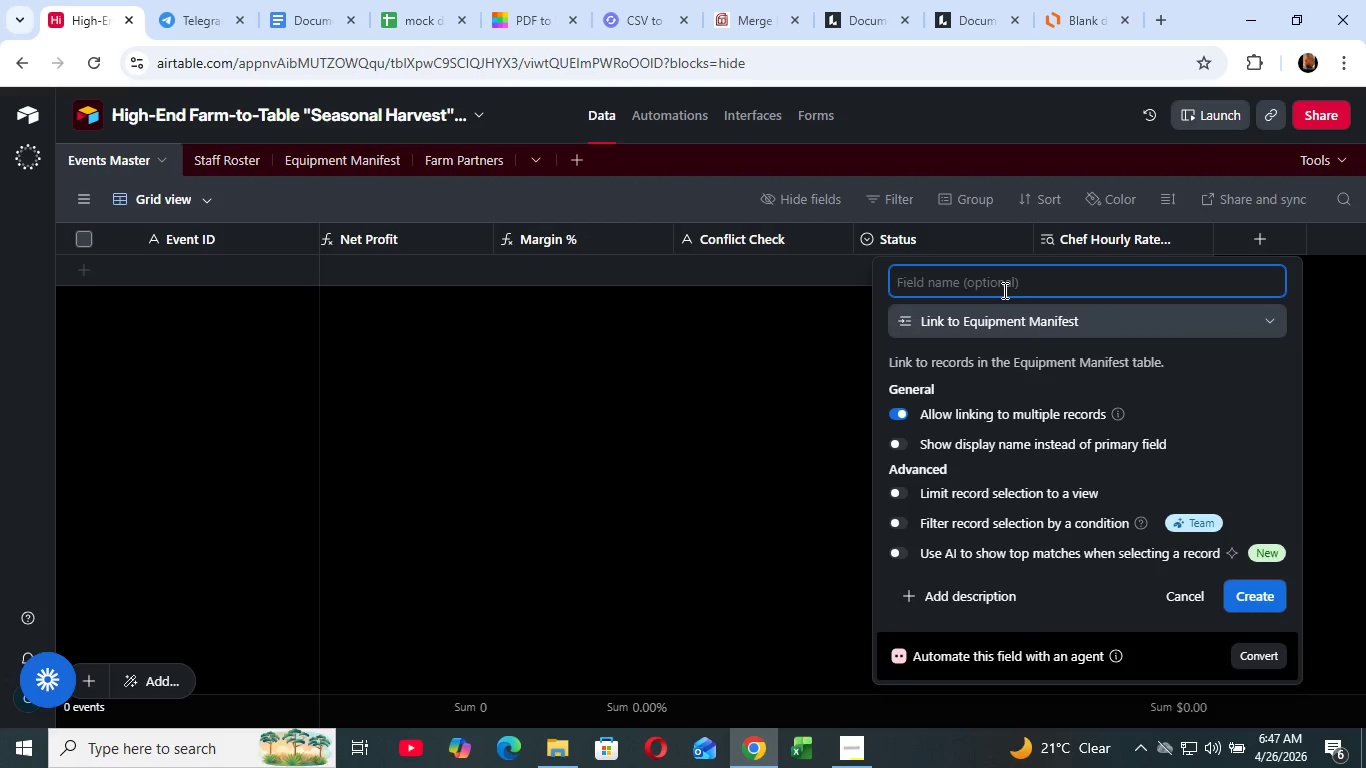 
wait(6.19)
 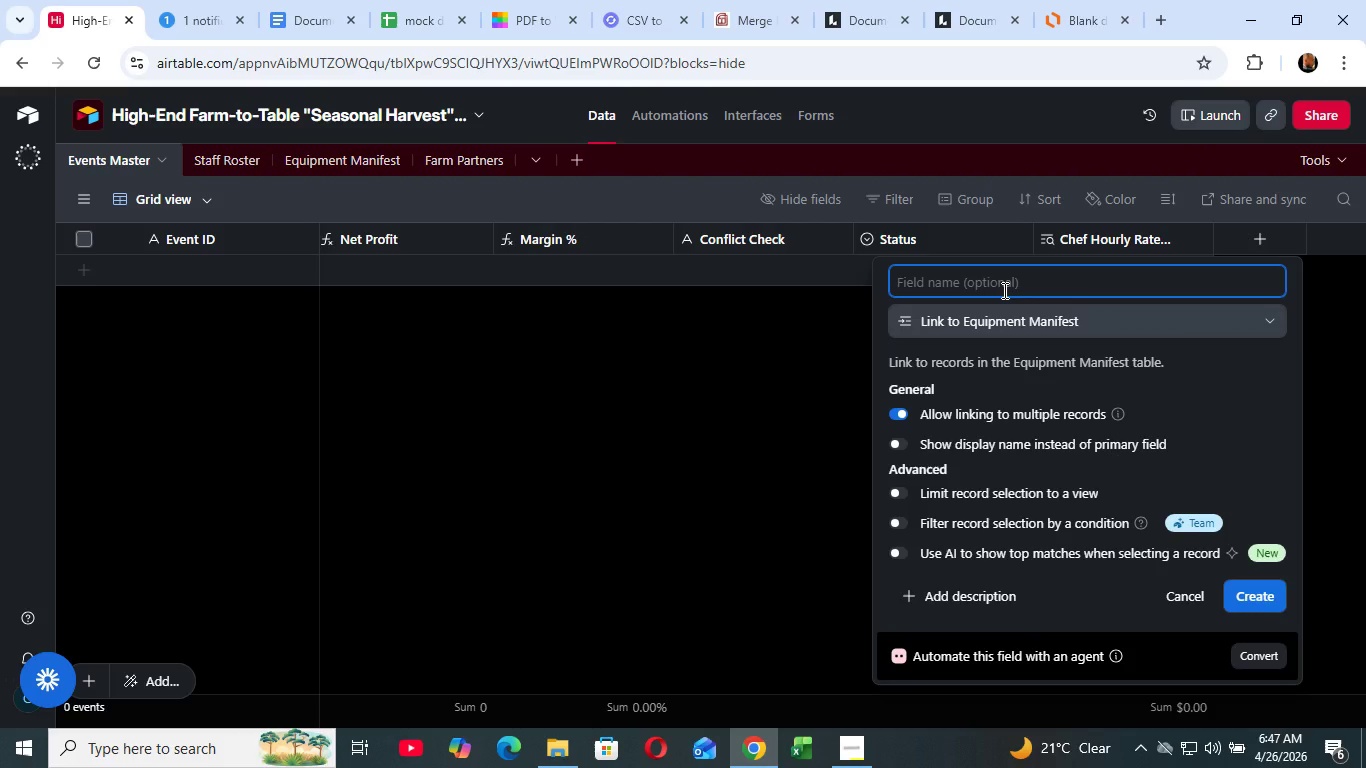 
key(Shift+ShiftLeft)
 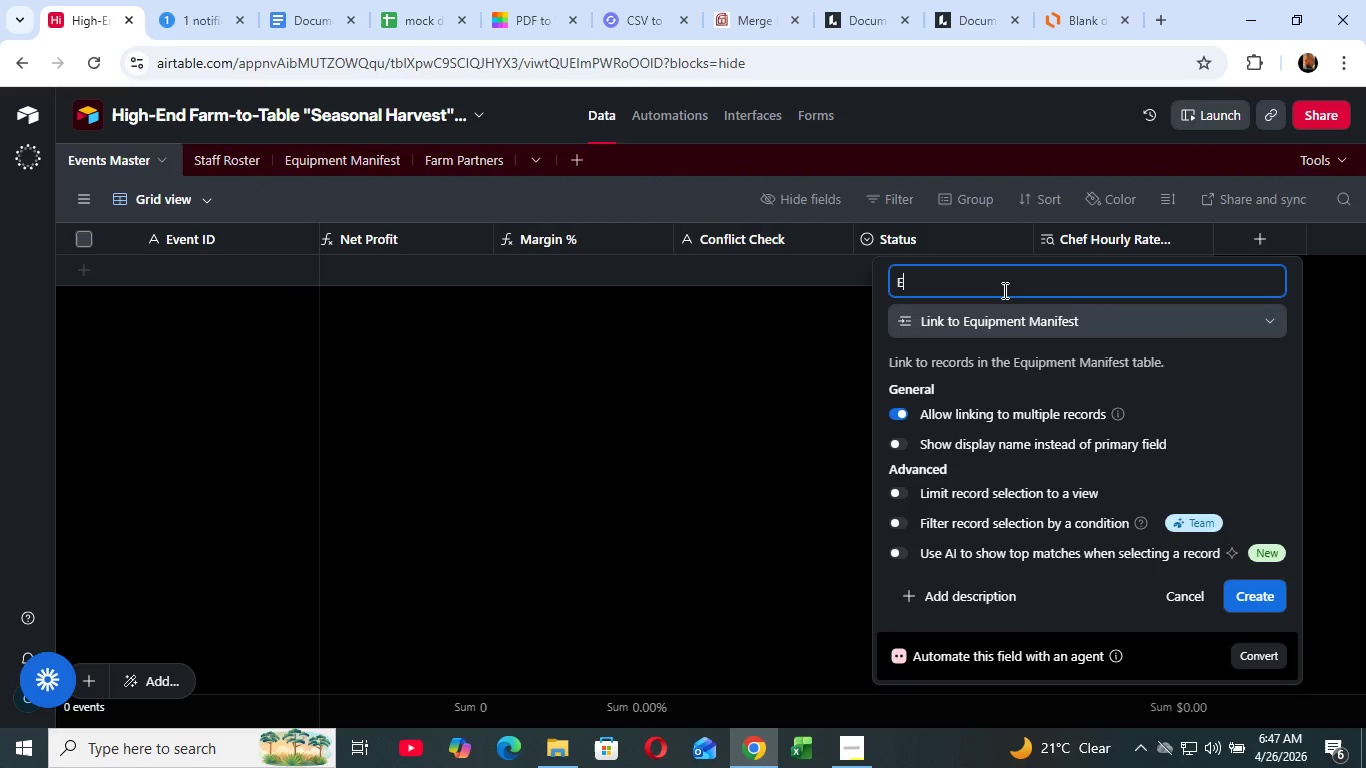 
key(Shift+E)
 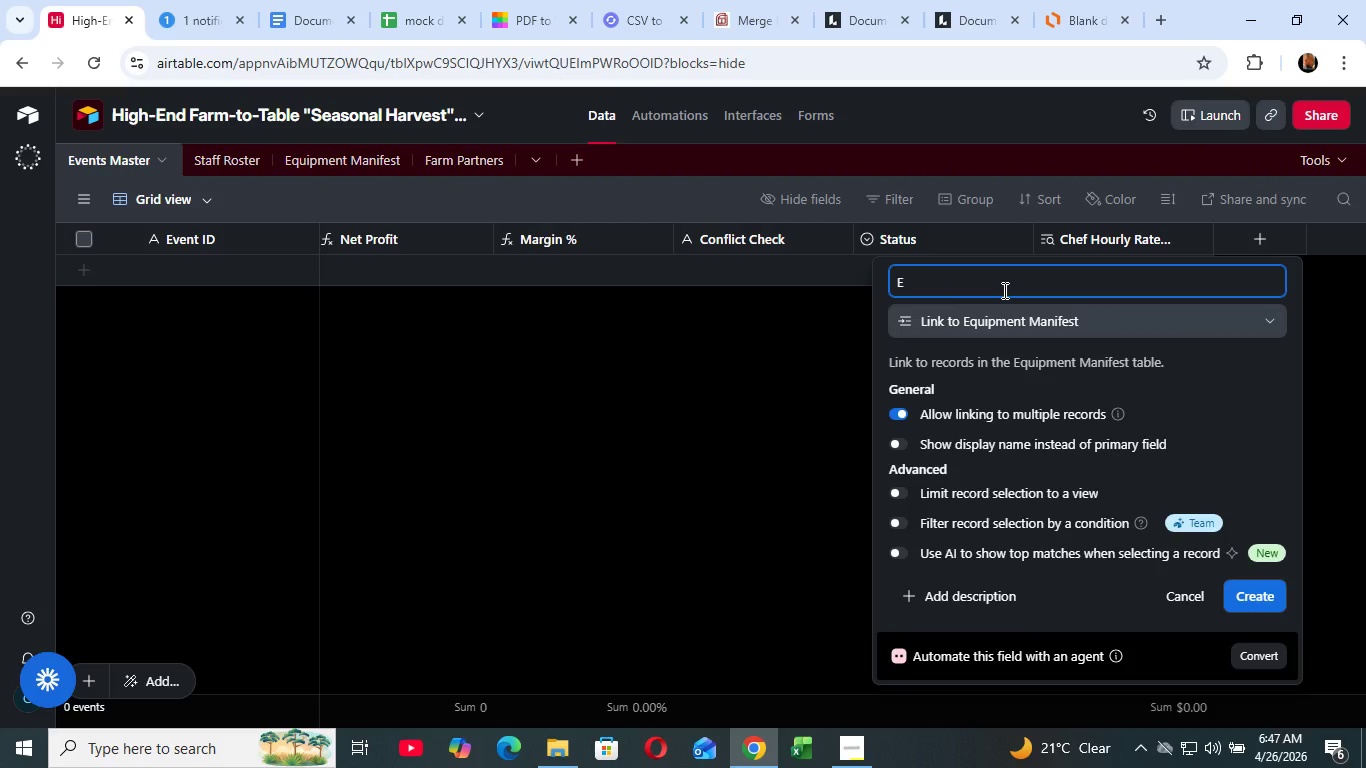 
type(quipment MANIFst)
 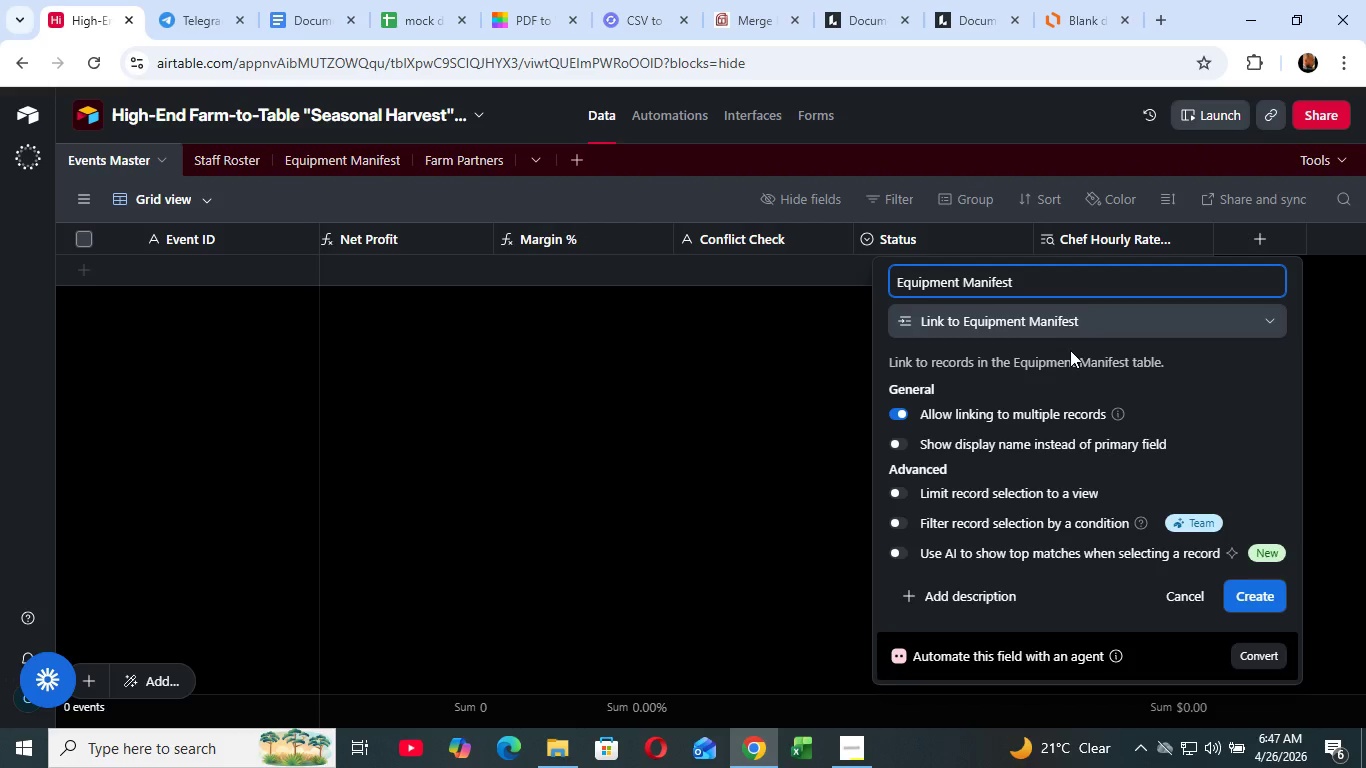 
left_click([1269, 595])
 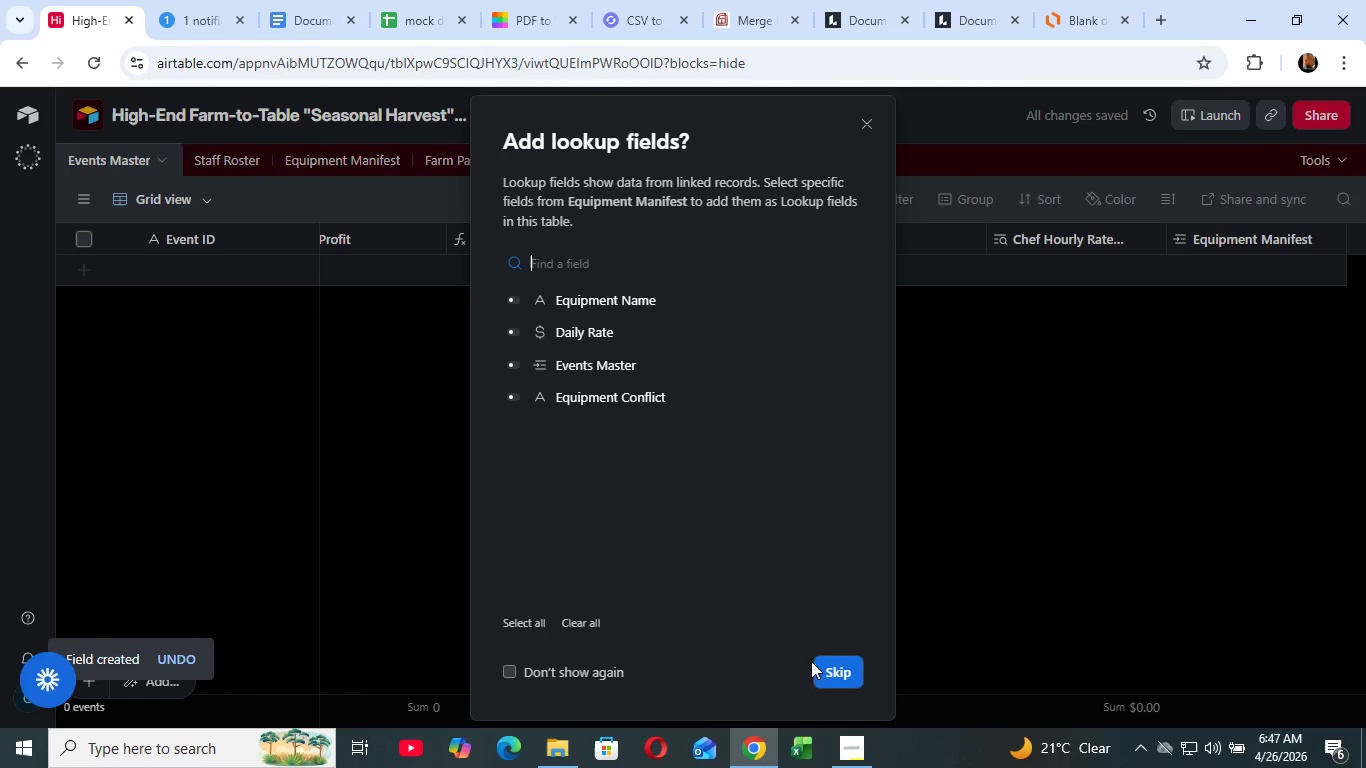 
left_click([820, 666])
 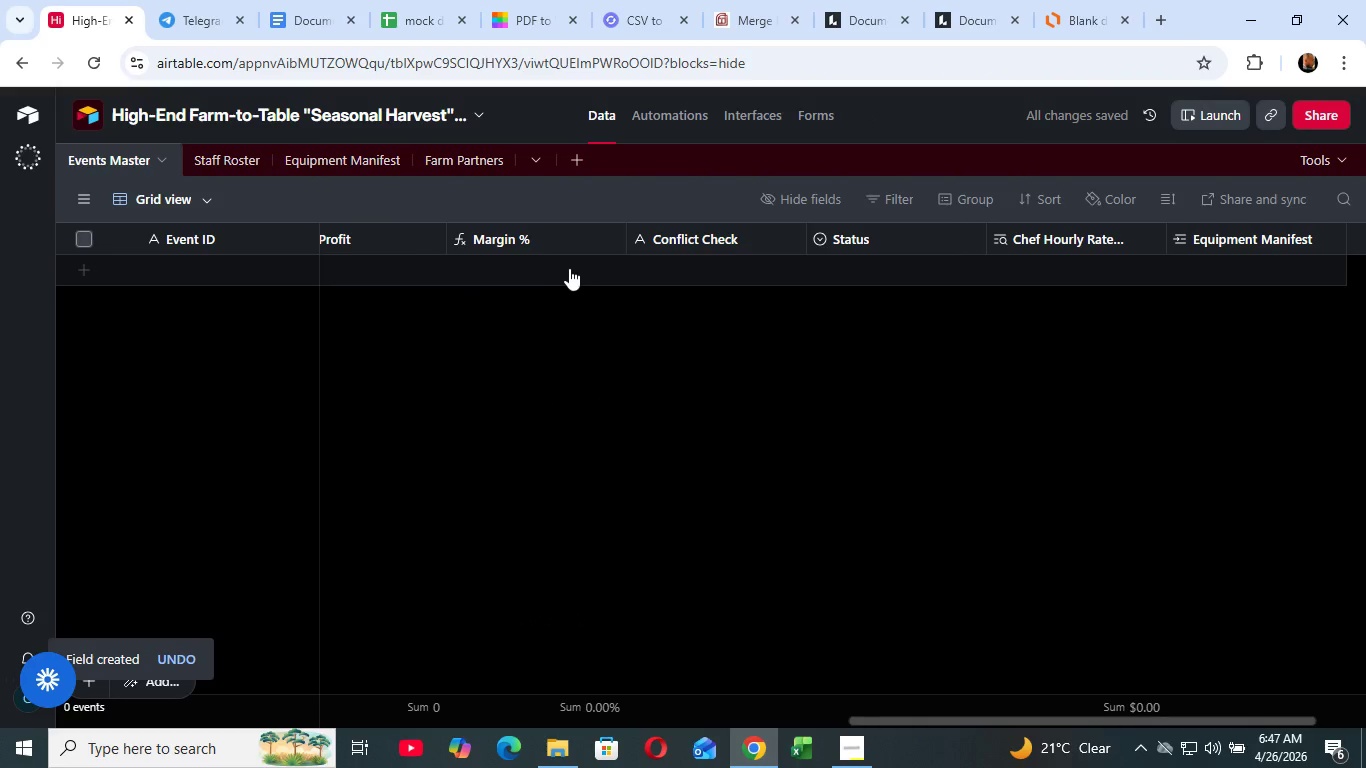 
left_click_drag(start_coordinate=[868, 722], to_coordinate=[681, 698])
 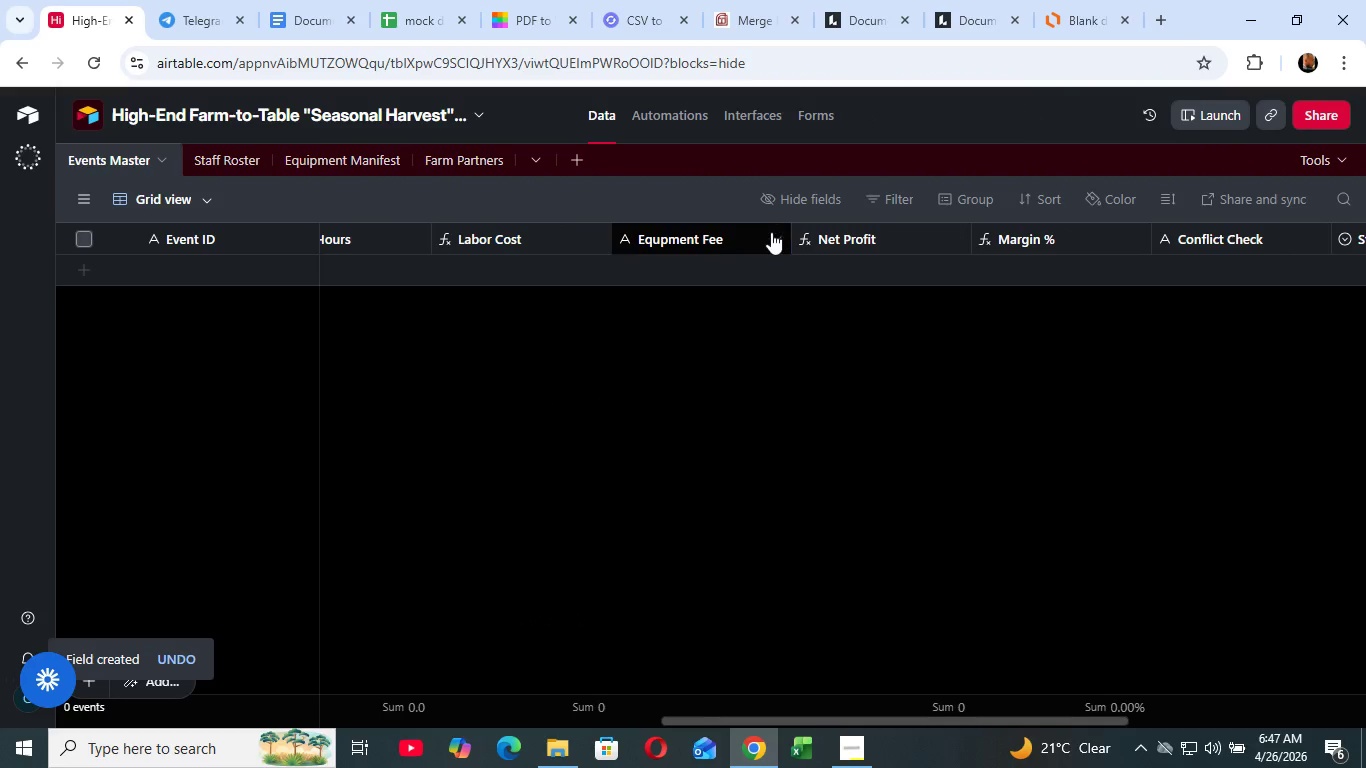 
left_click([773, 228])
 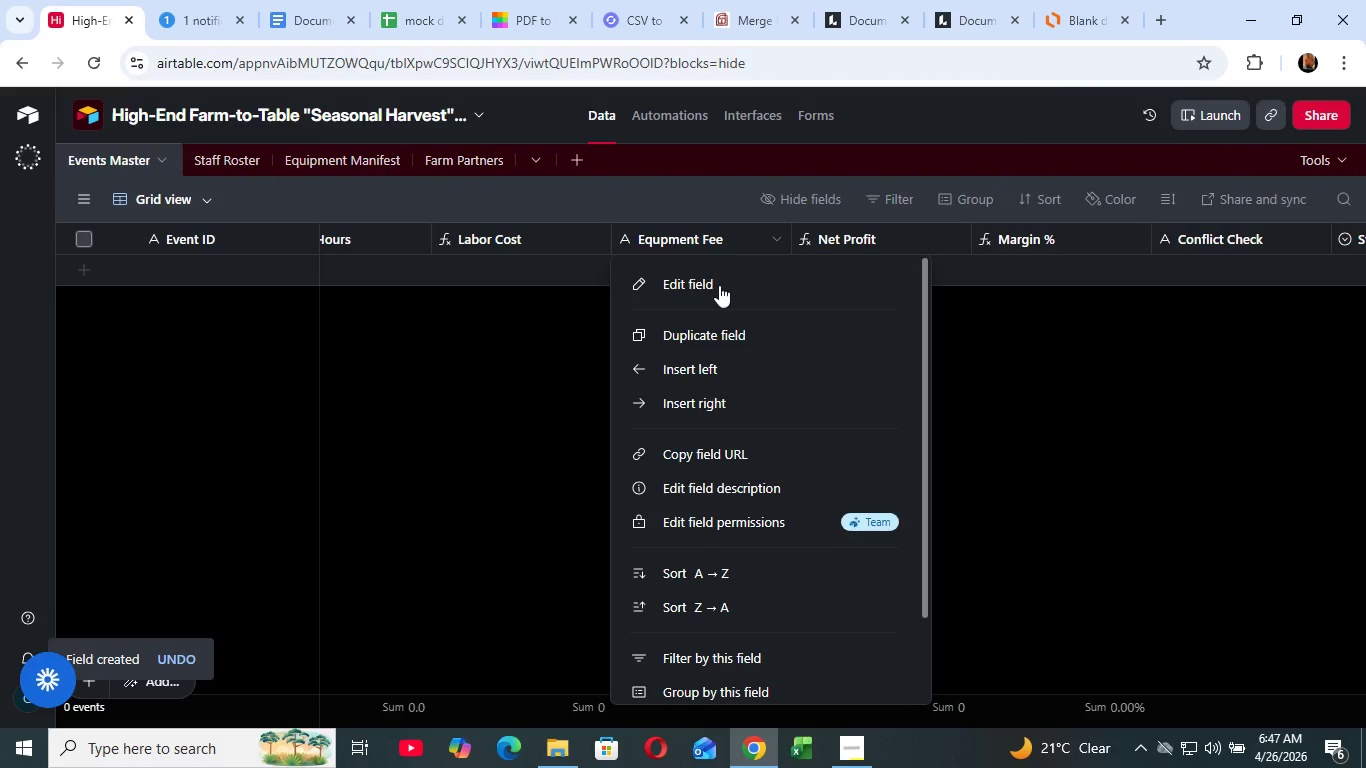 
left_click([719, 285])
 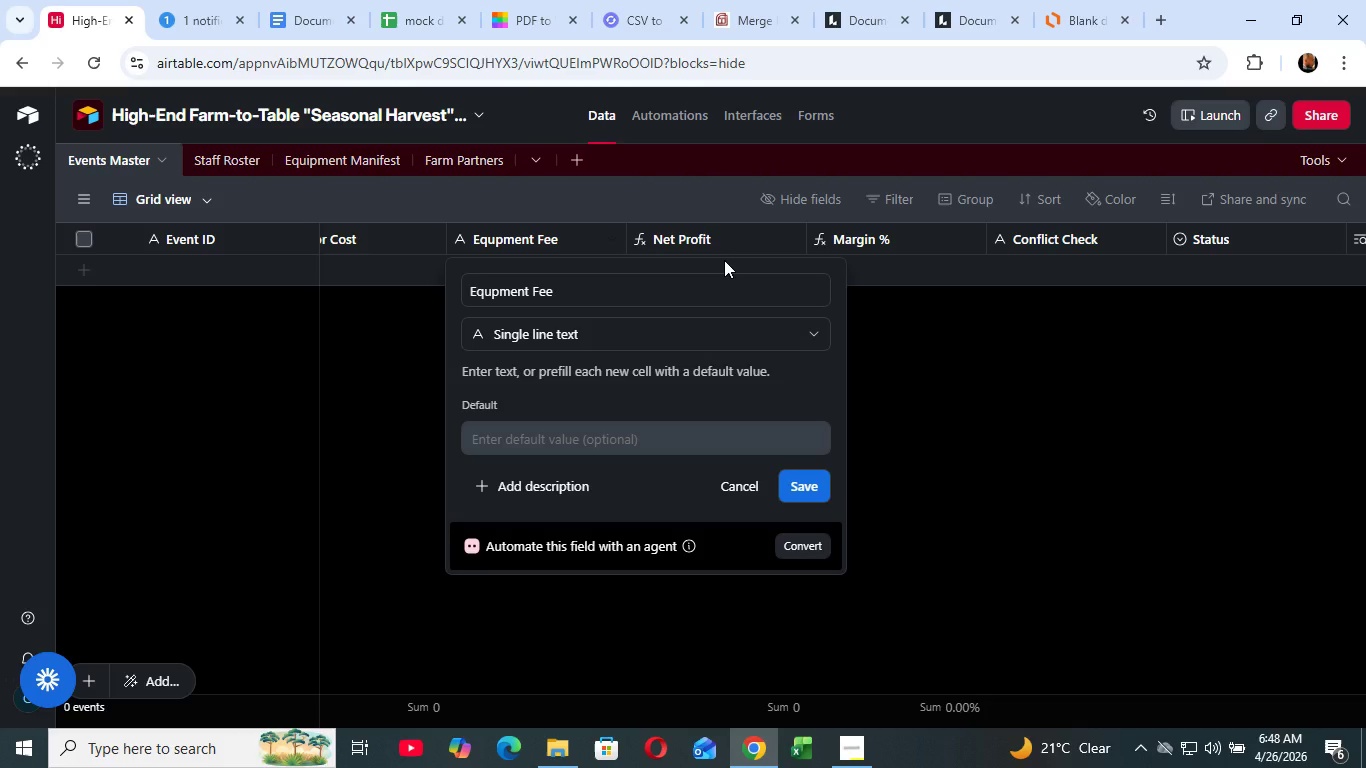 
wait(16.77)
 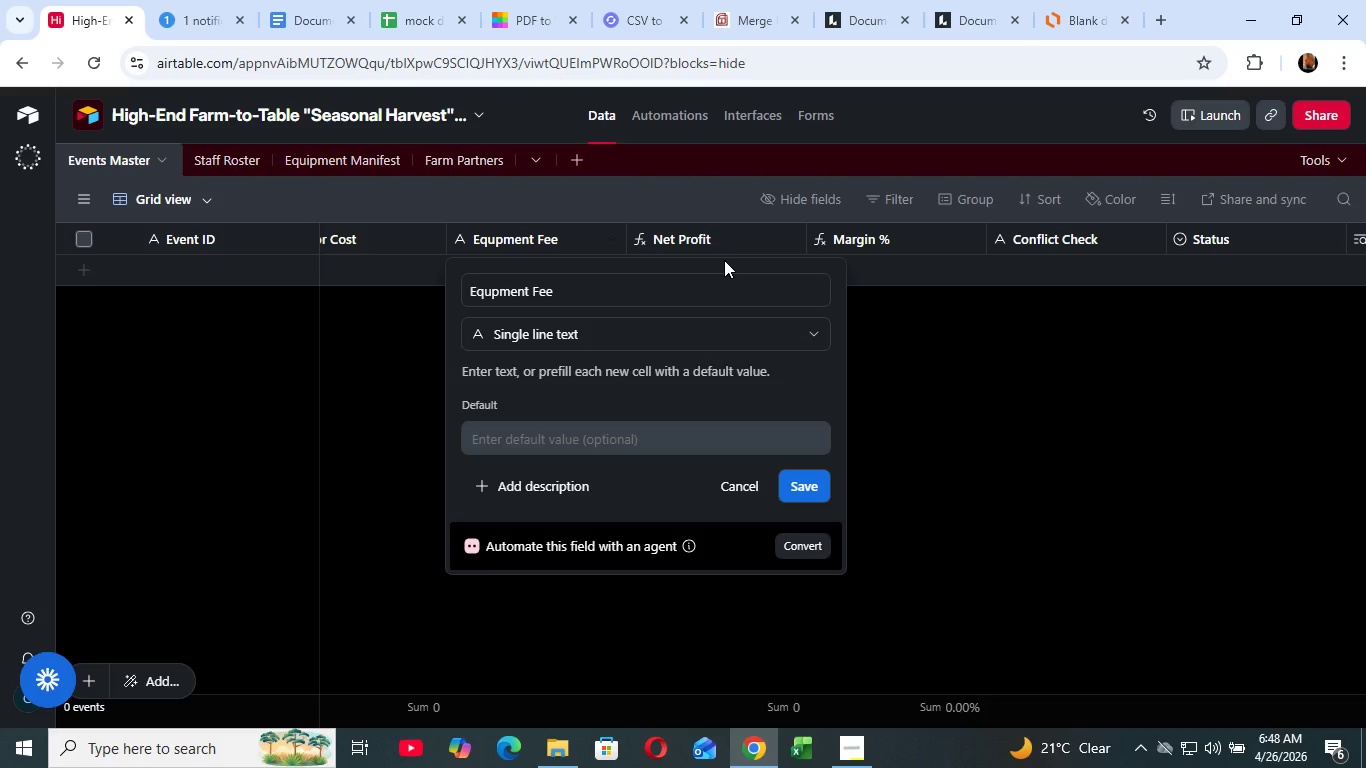 
left_click([690, 338])
 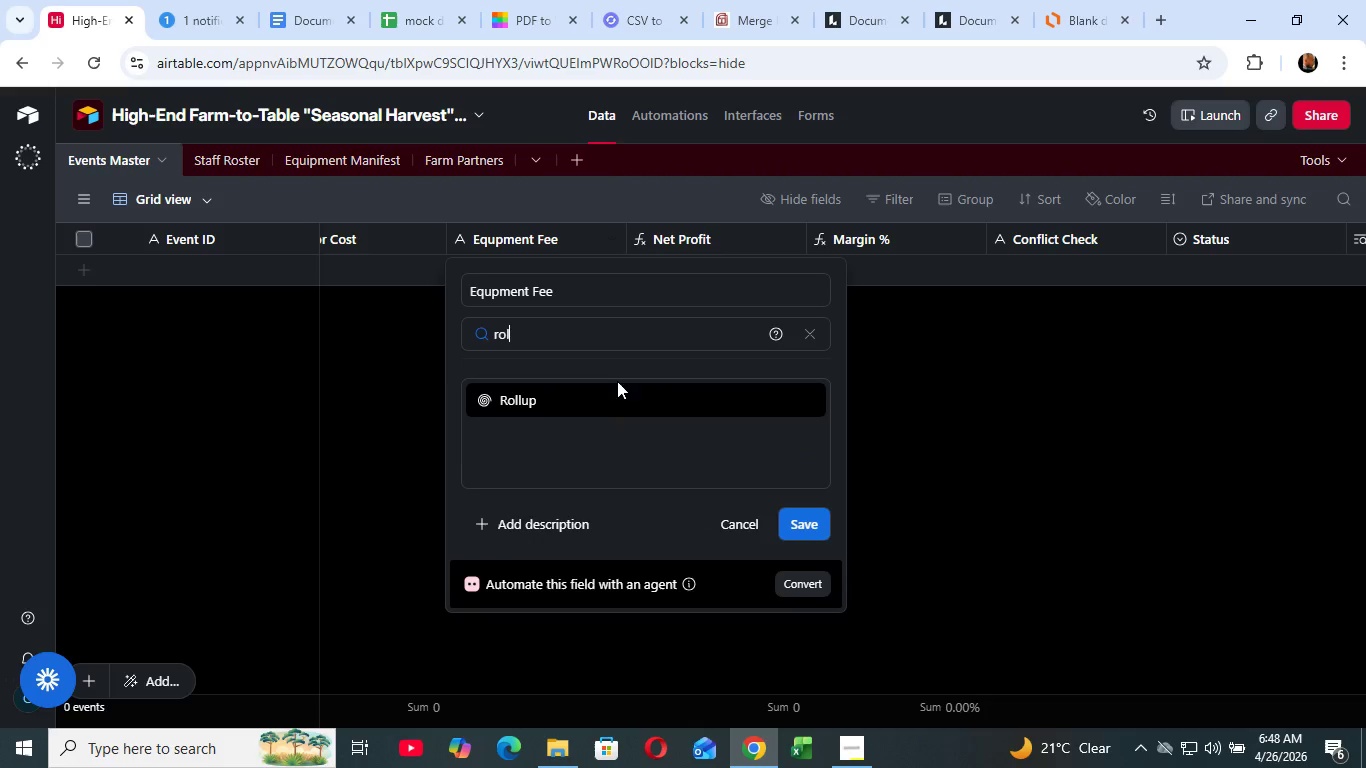 
type(rol)
 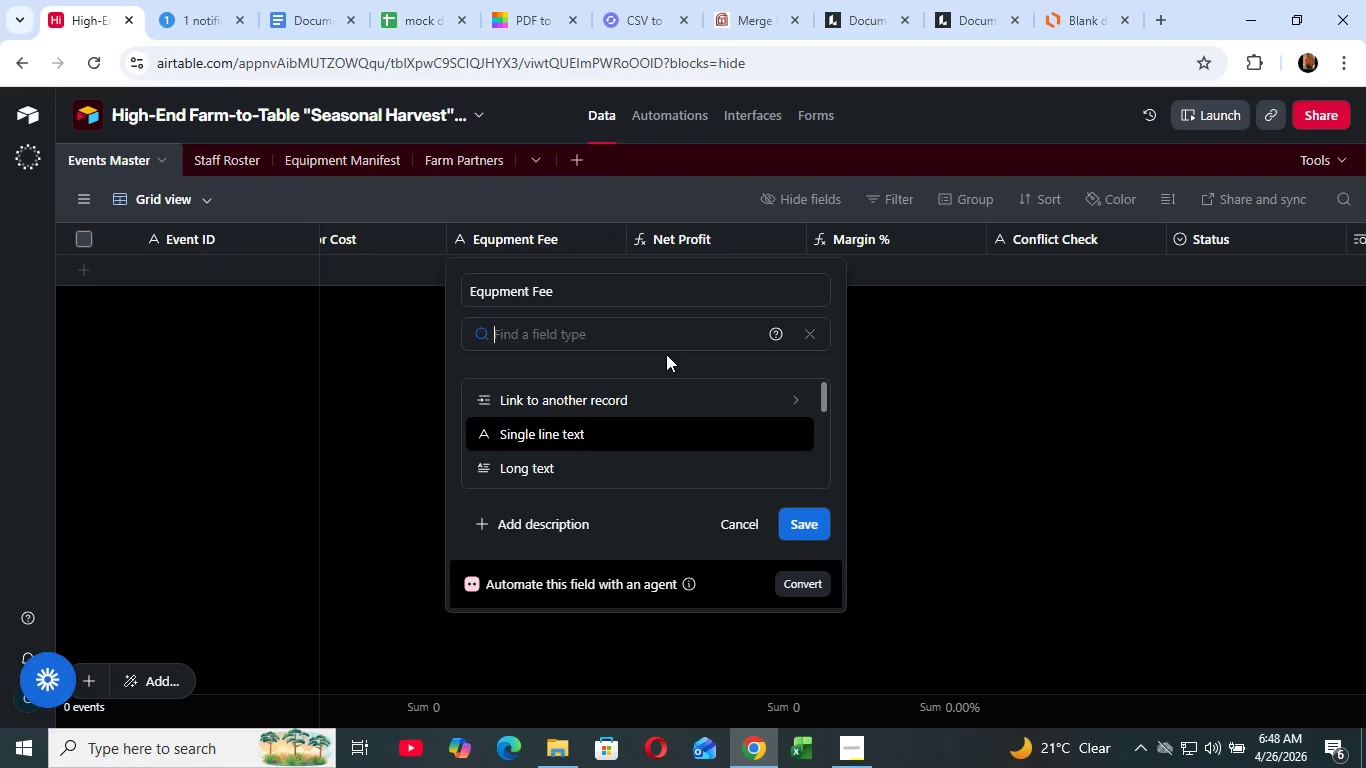 
left_click([617, 384])
 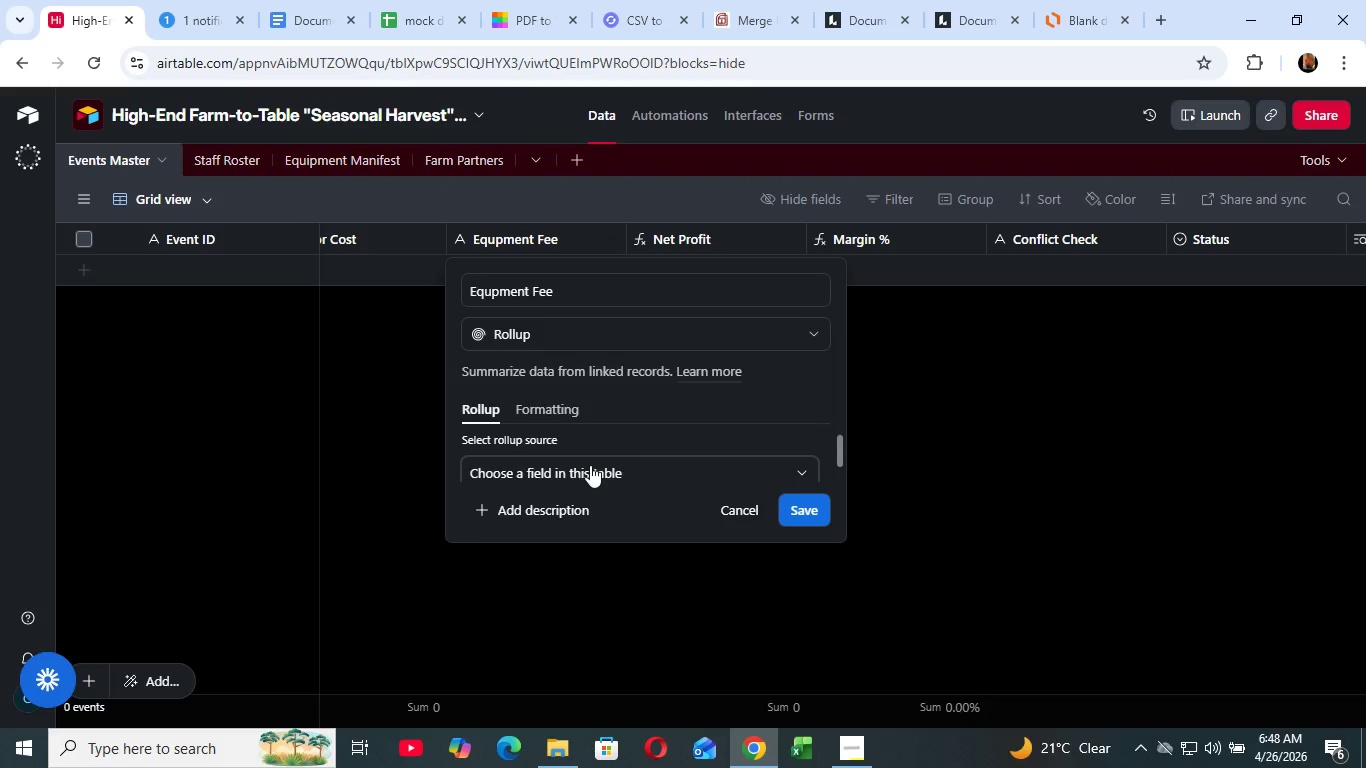 
left_click([590, 465])
 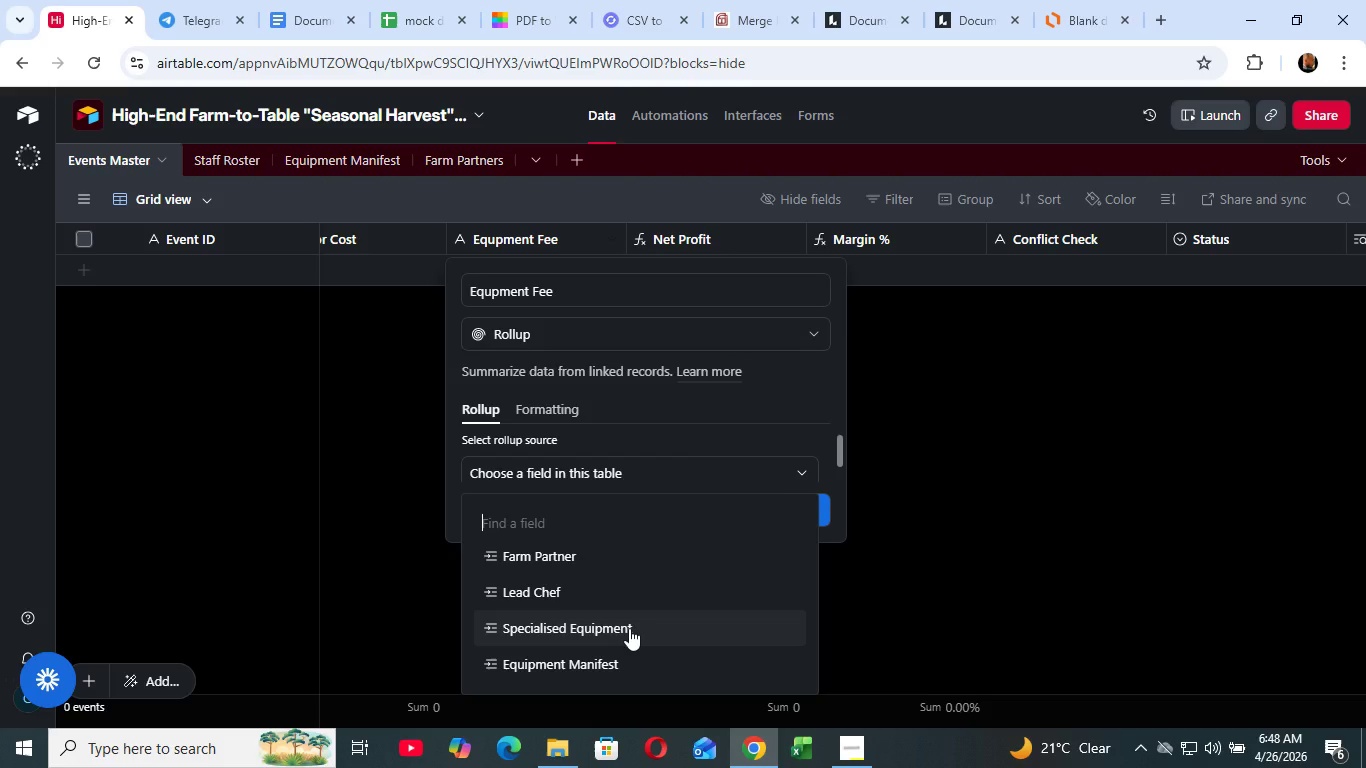 
wait(6.91)
 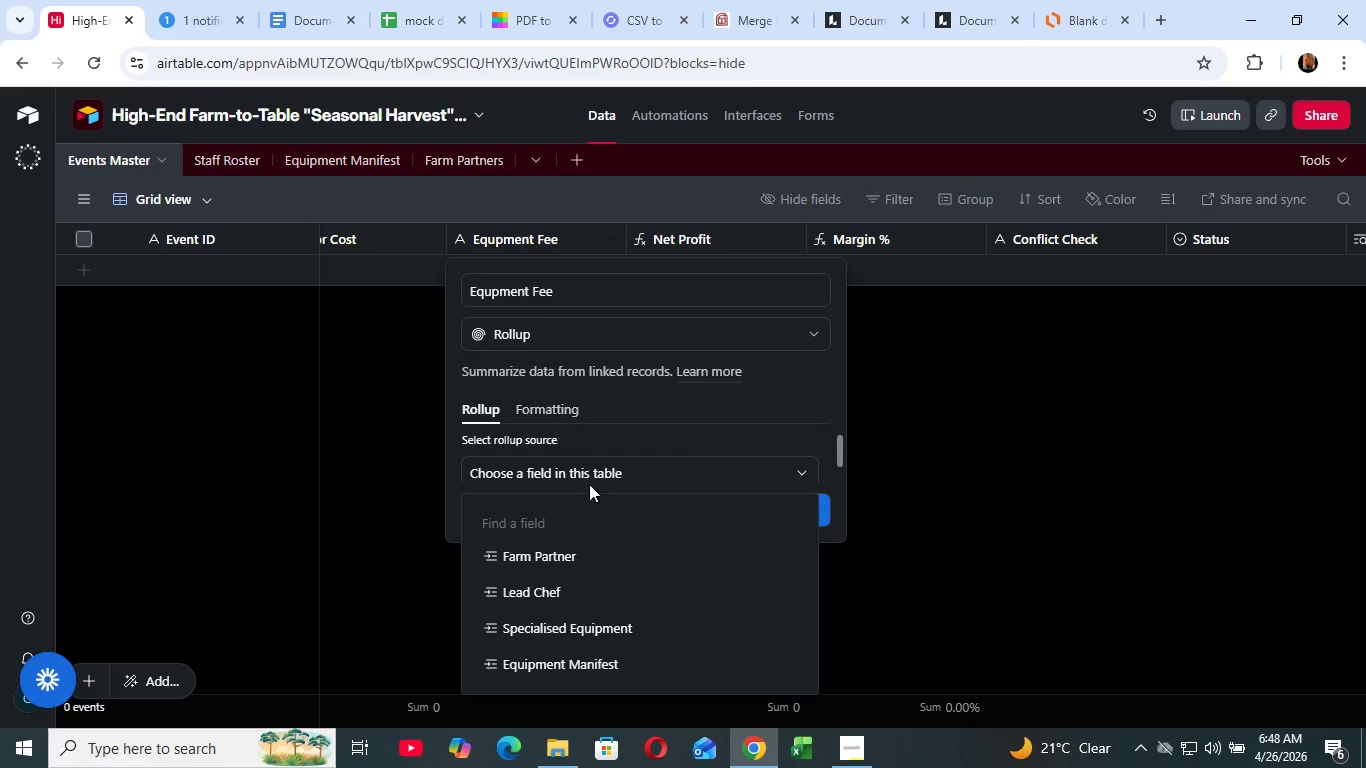 
left_click([617, 621])
 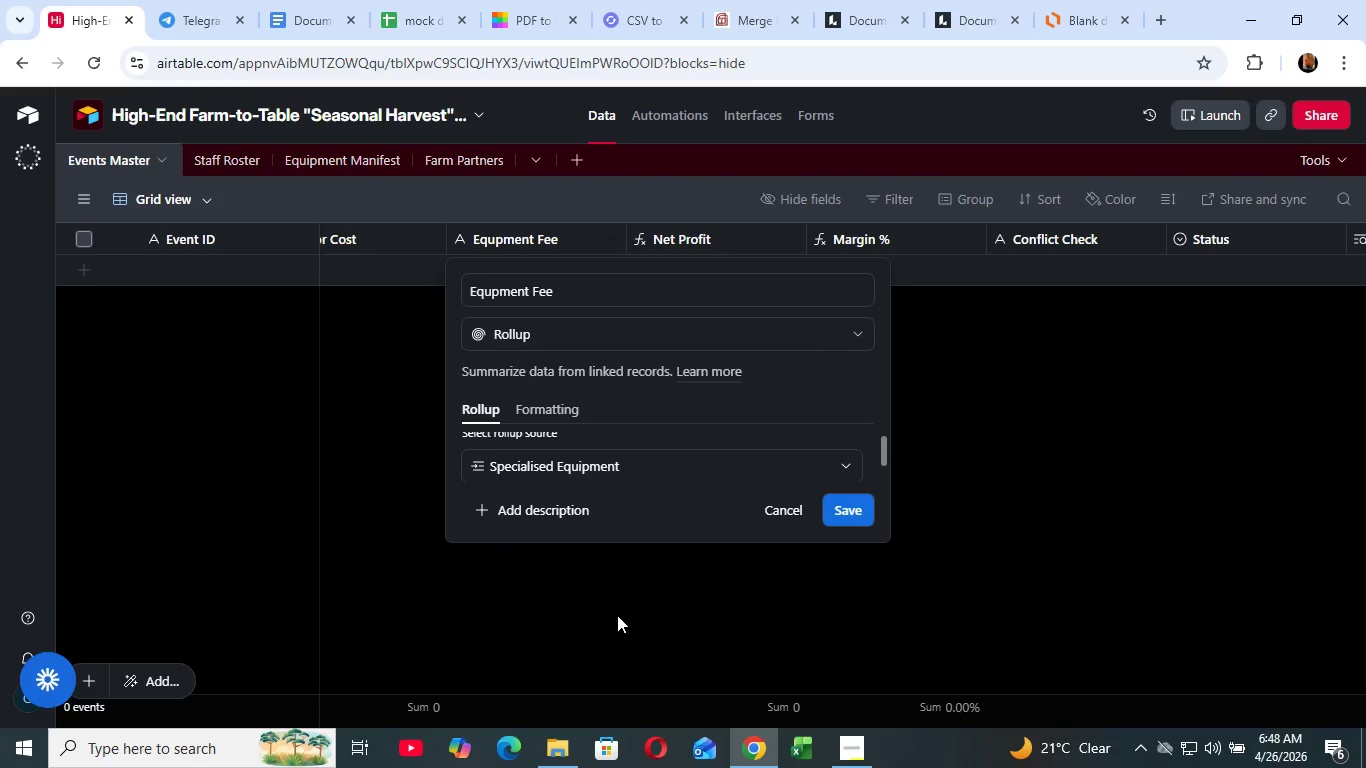 
scroll: coordinate [570, 435], scroll_direction: down, amount: 2.0
 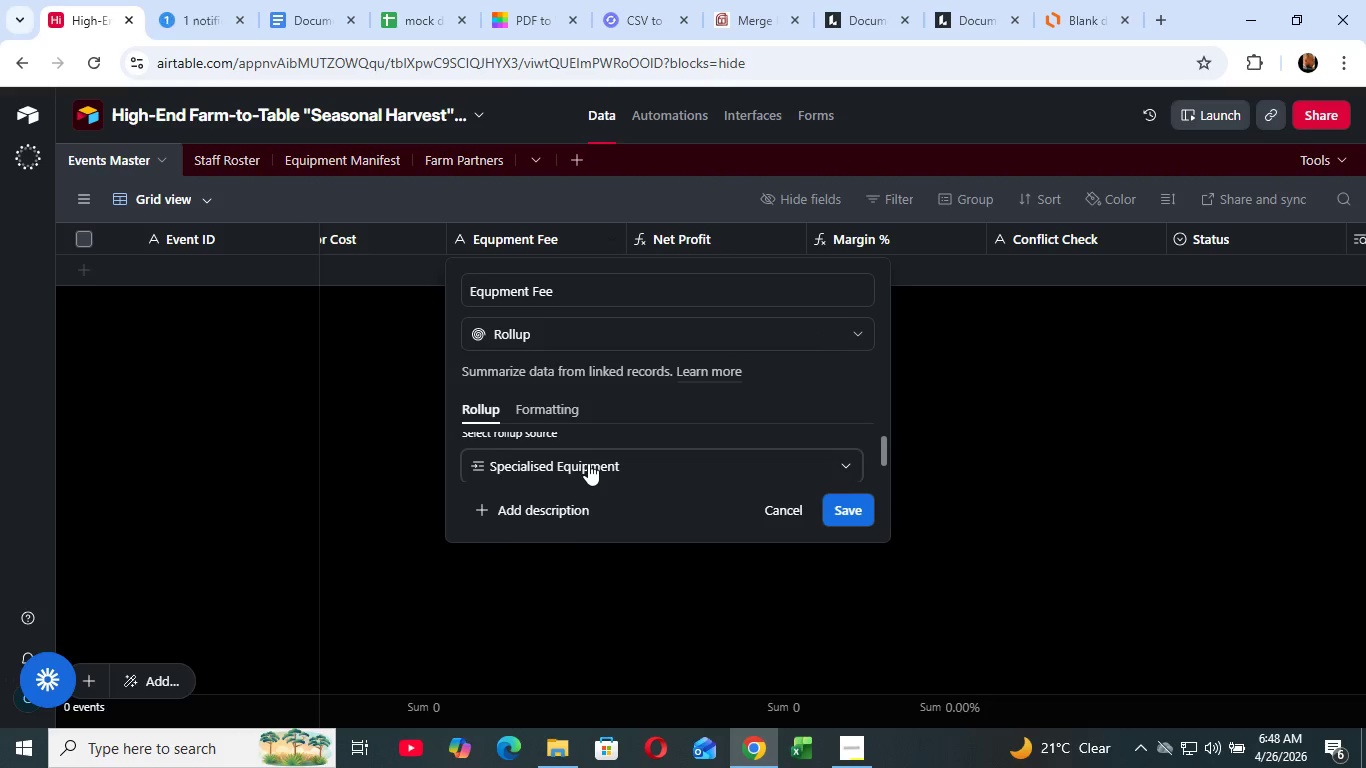 
scroll: coordinate [557, 459], scroll_direction: up, amount: 2.0
 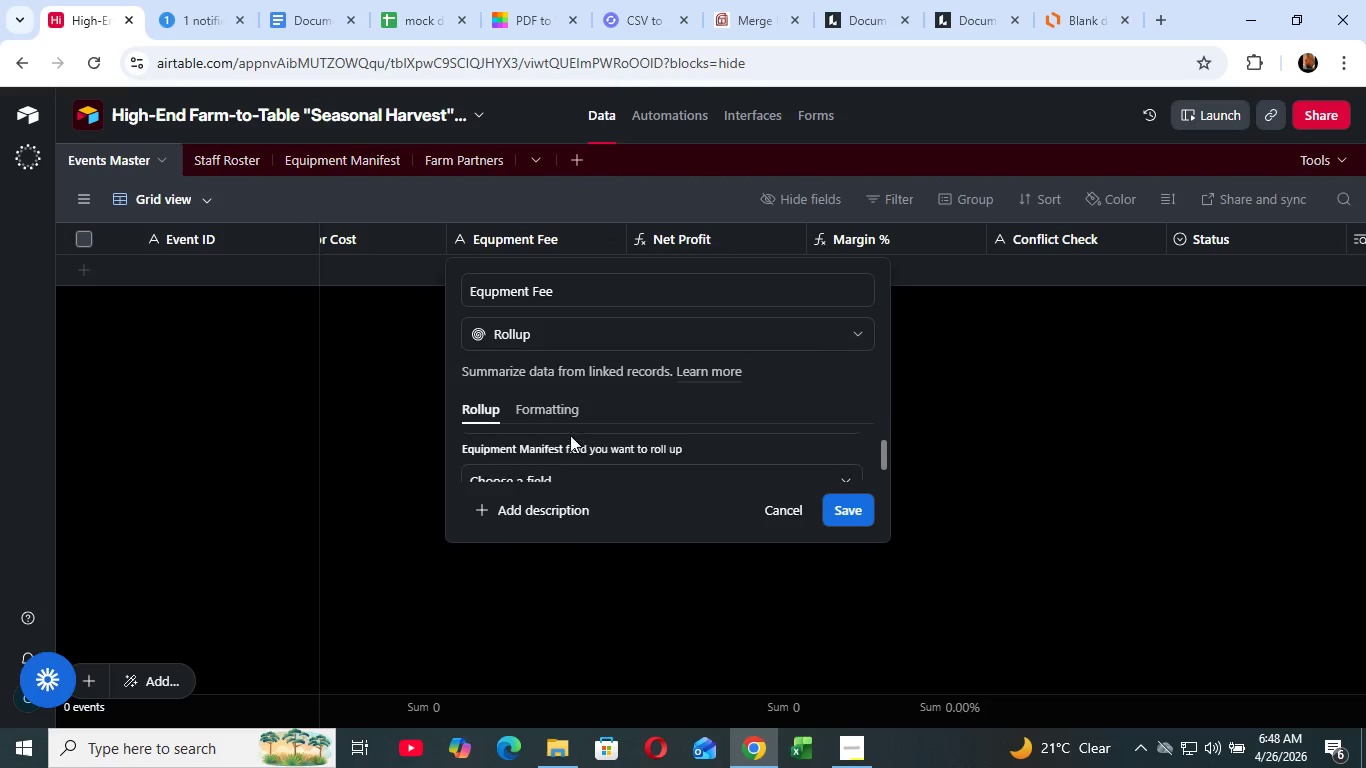 
scroll: coordinate [564, 456], scroll_direction: down, amount: 2.0
 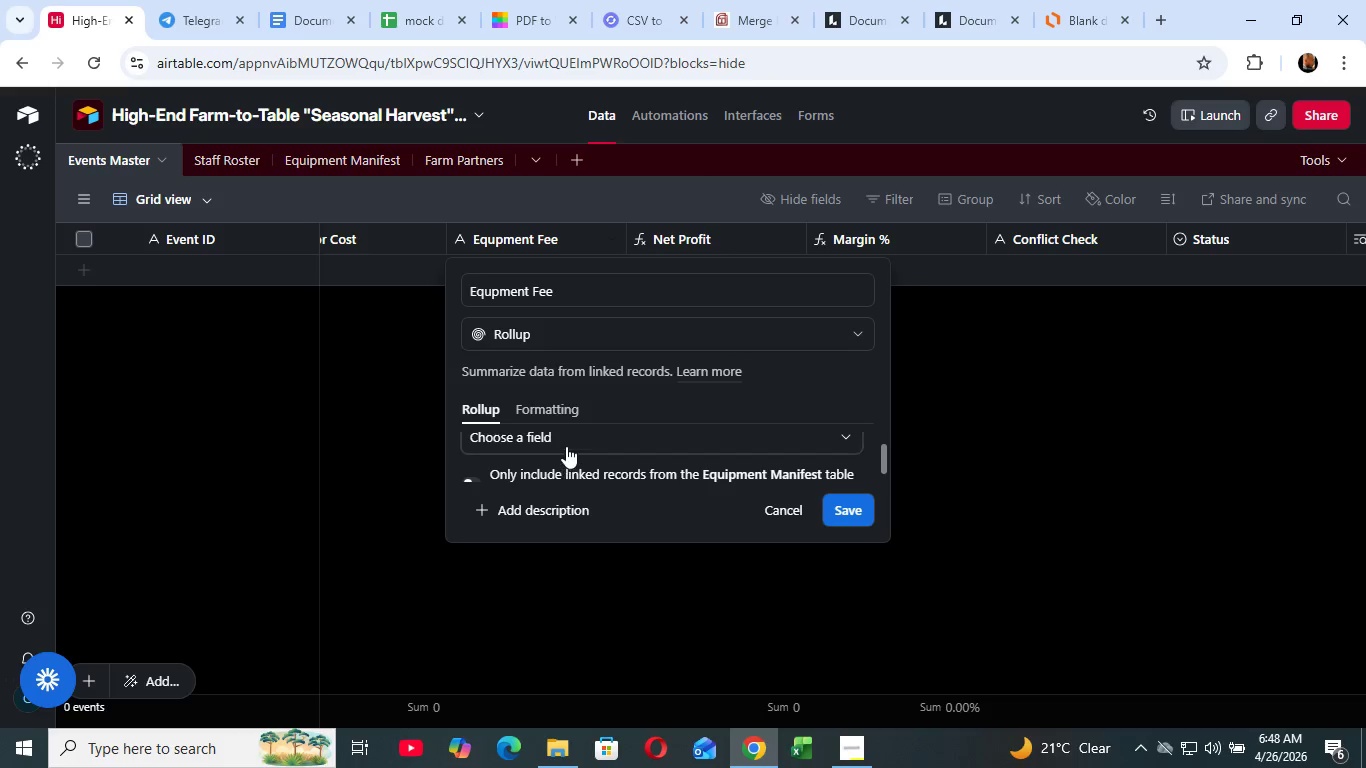 
left_click([566, 445])
 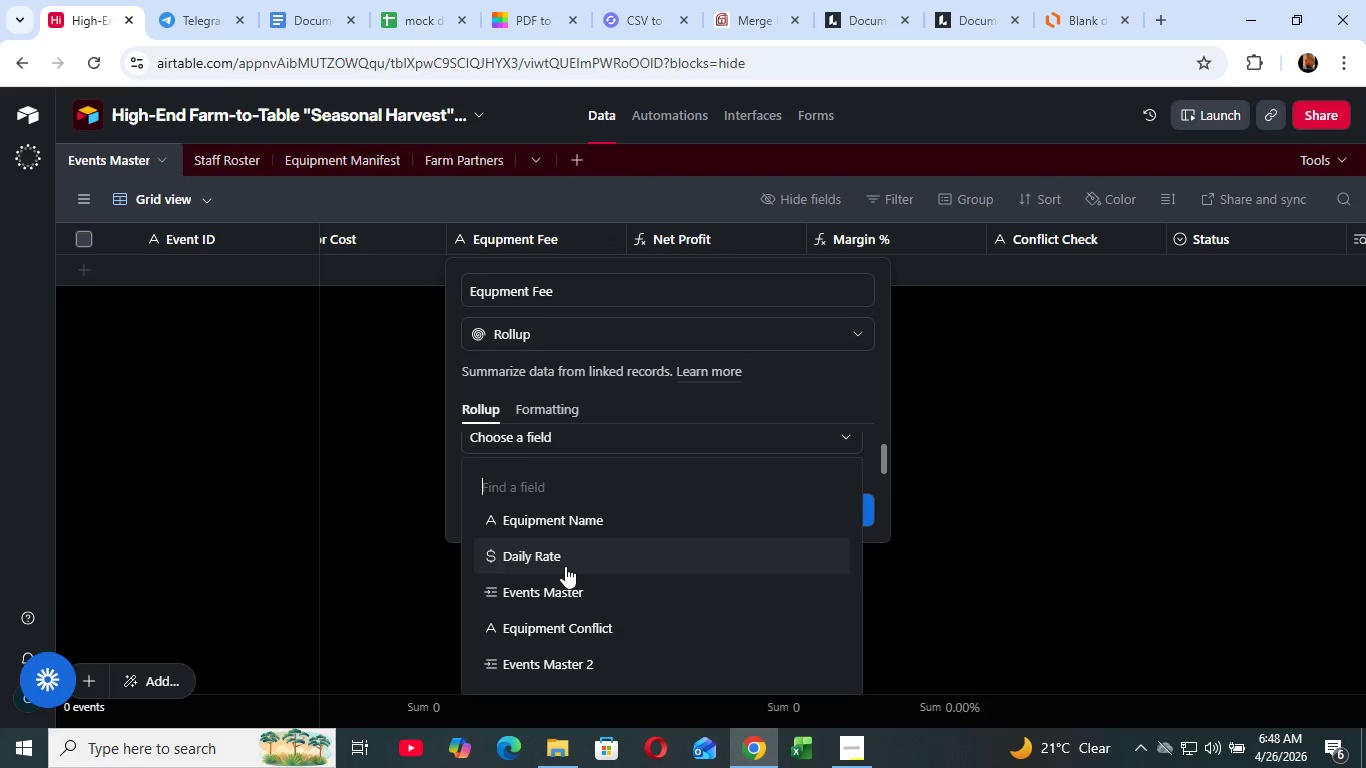 
left_click([565, 566])
 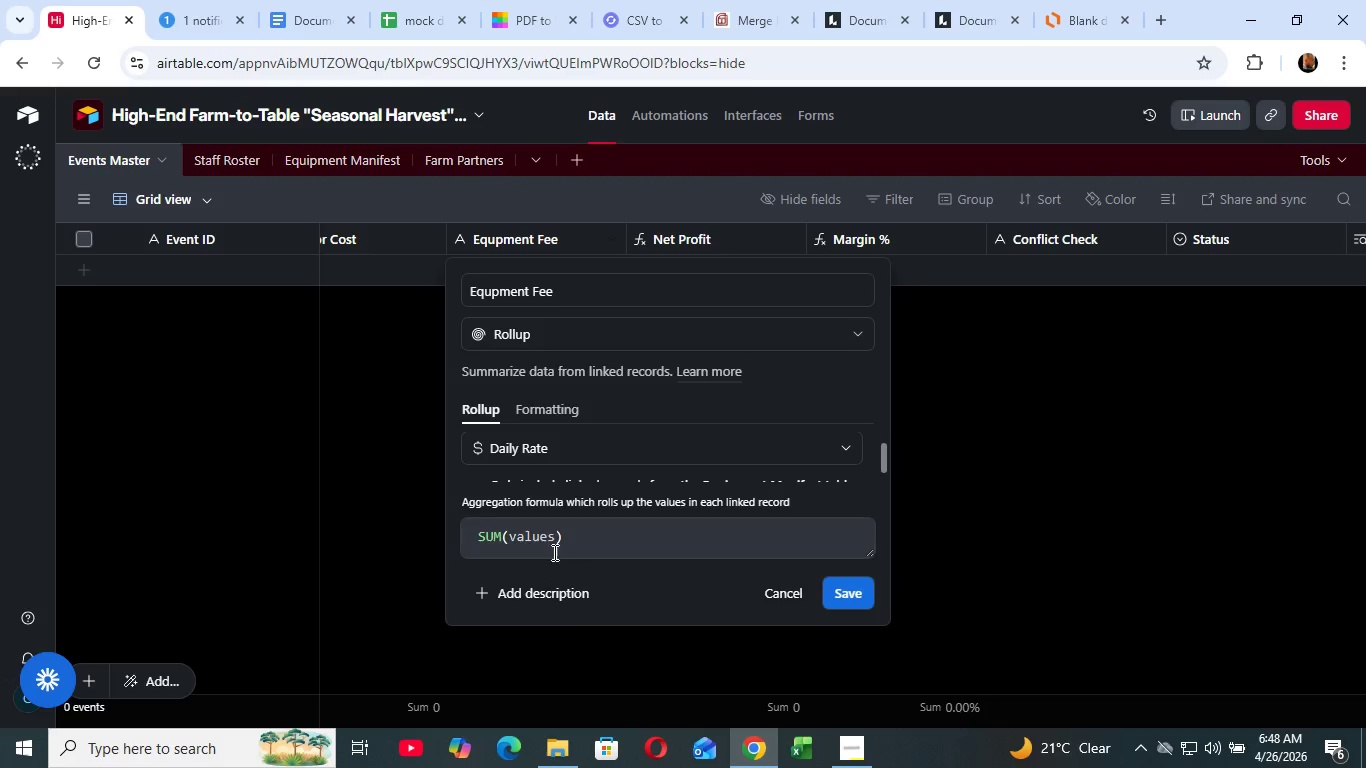 
wait(9.36)
 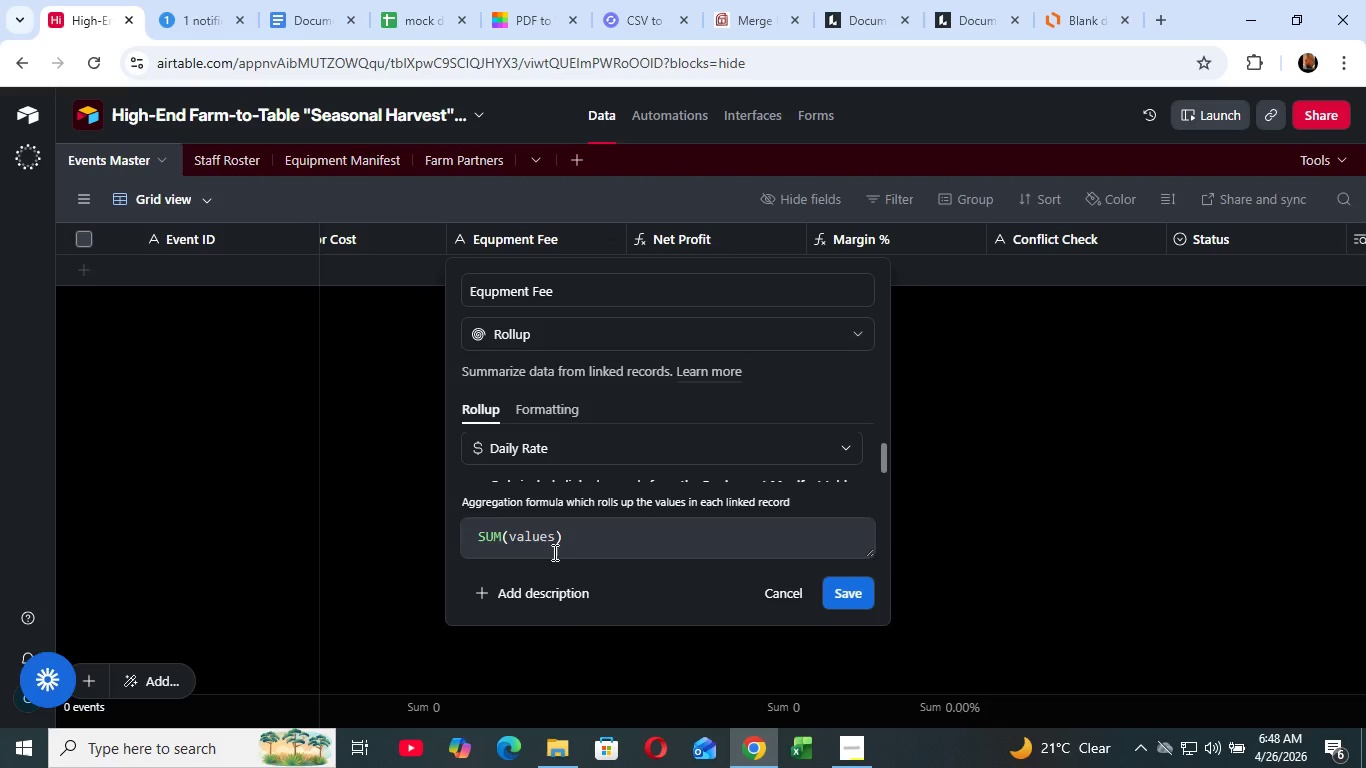 
left_click([852, 594])
 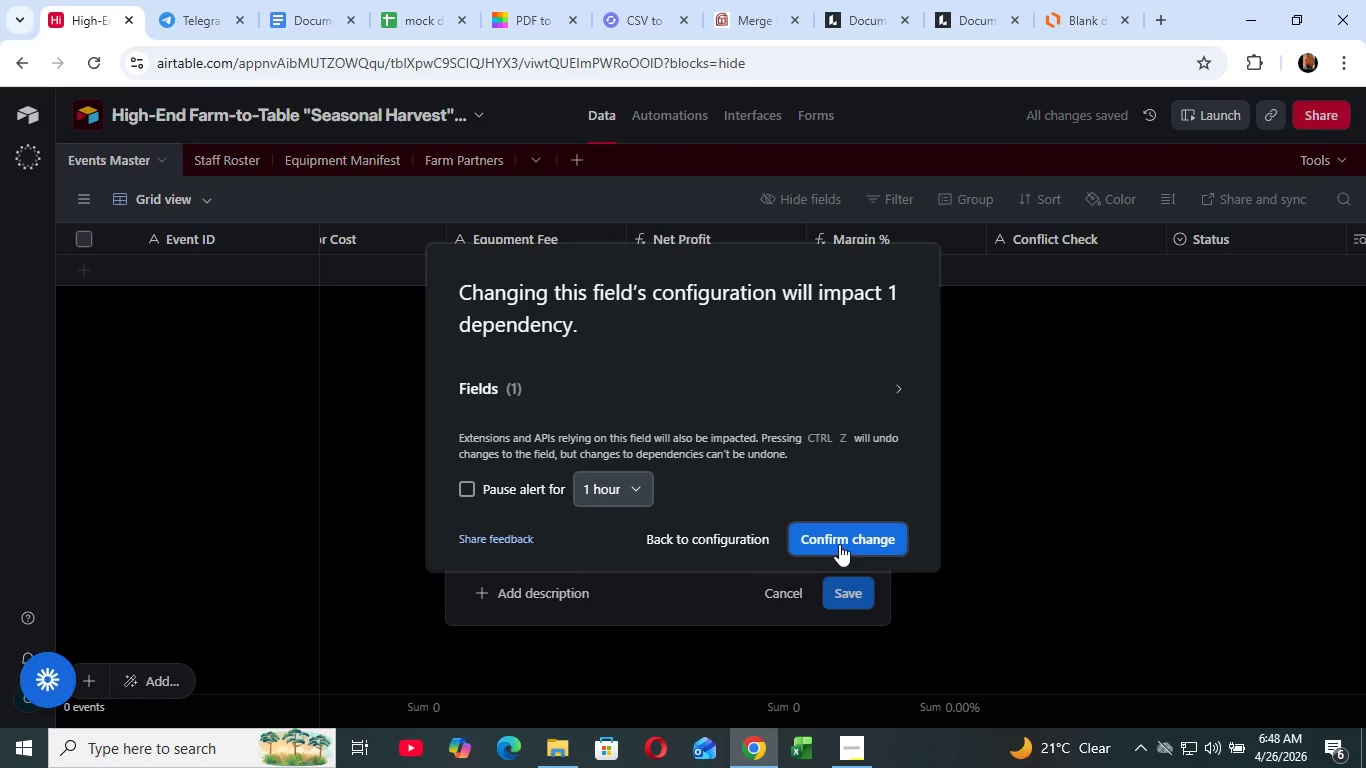 
left_click([839, 542])
 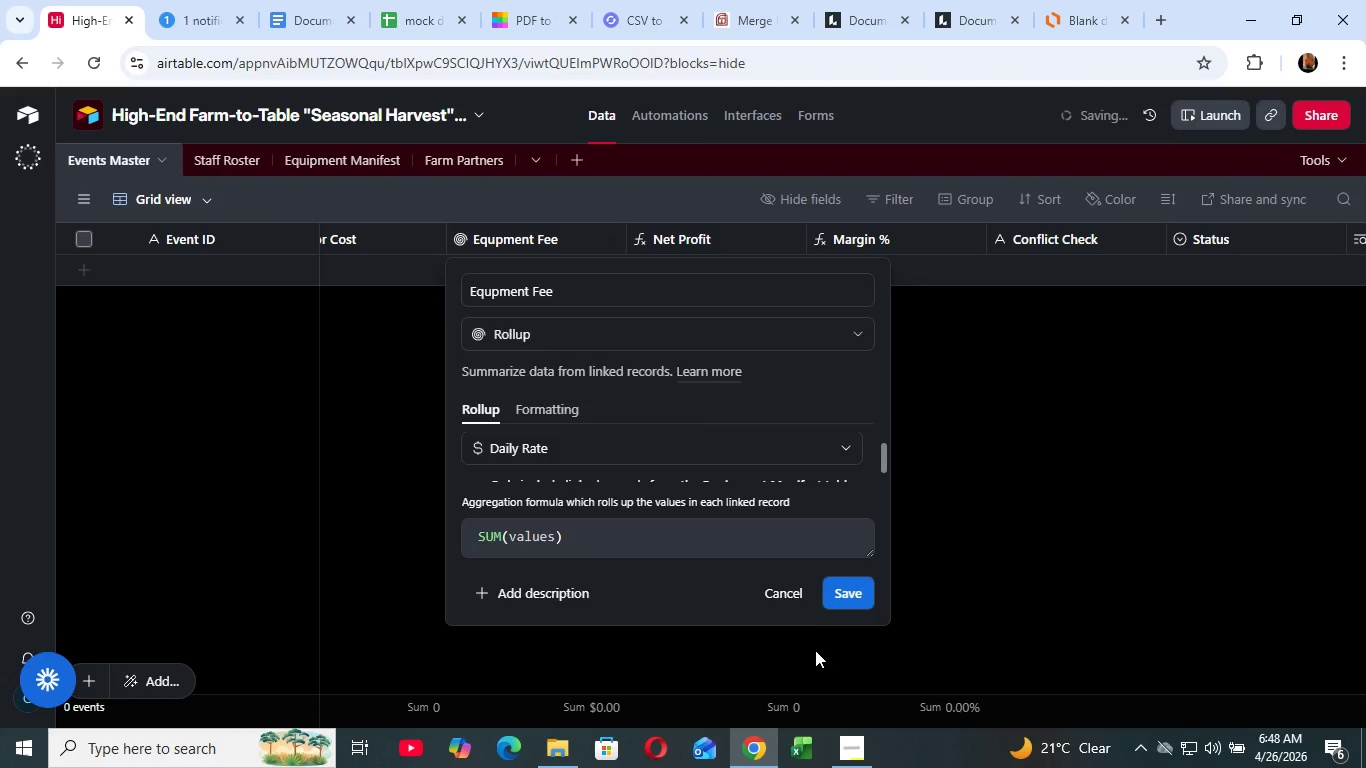 
left_click_drag(start_coordinate=[838, 719], to_coordinate=[1071, 730])
 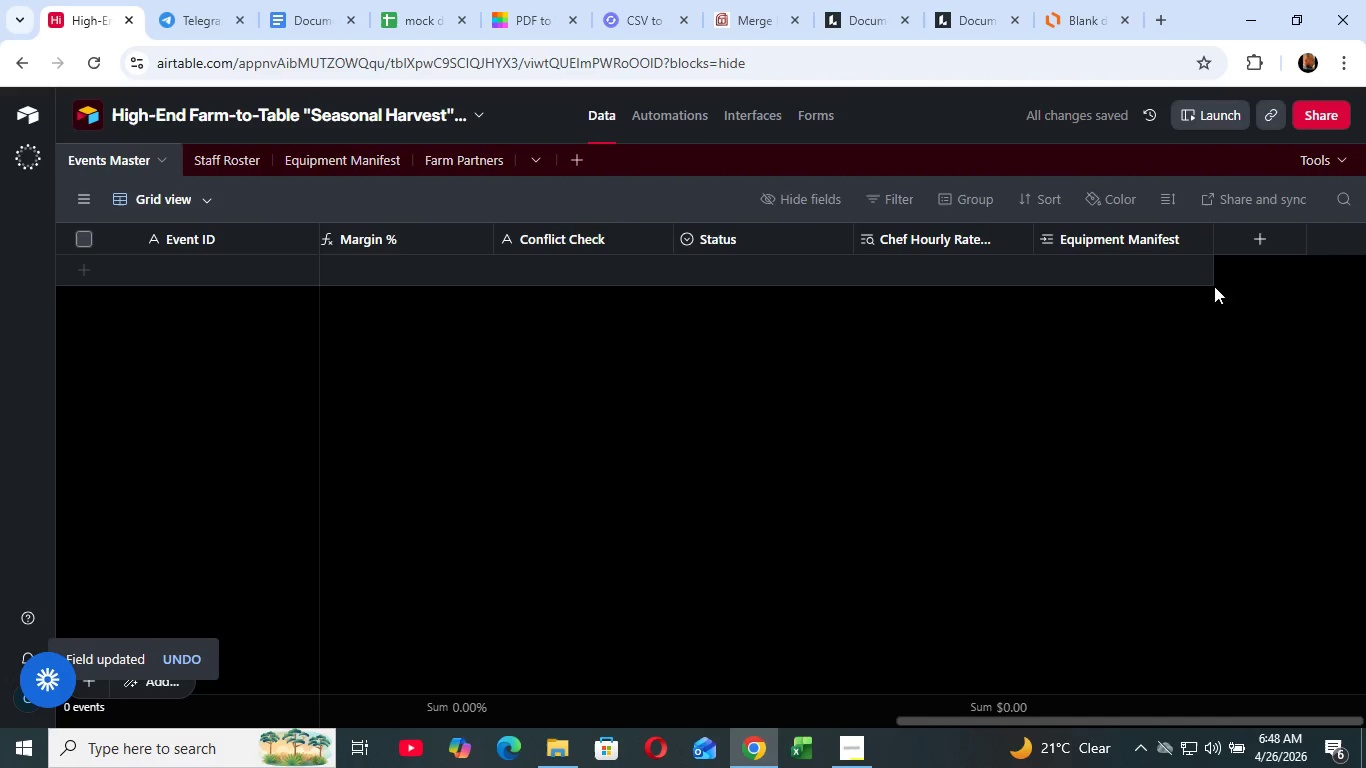 
left_click([1194, 233])
 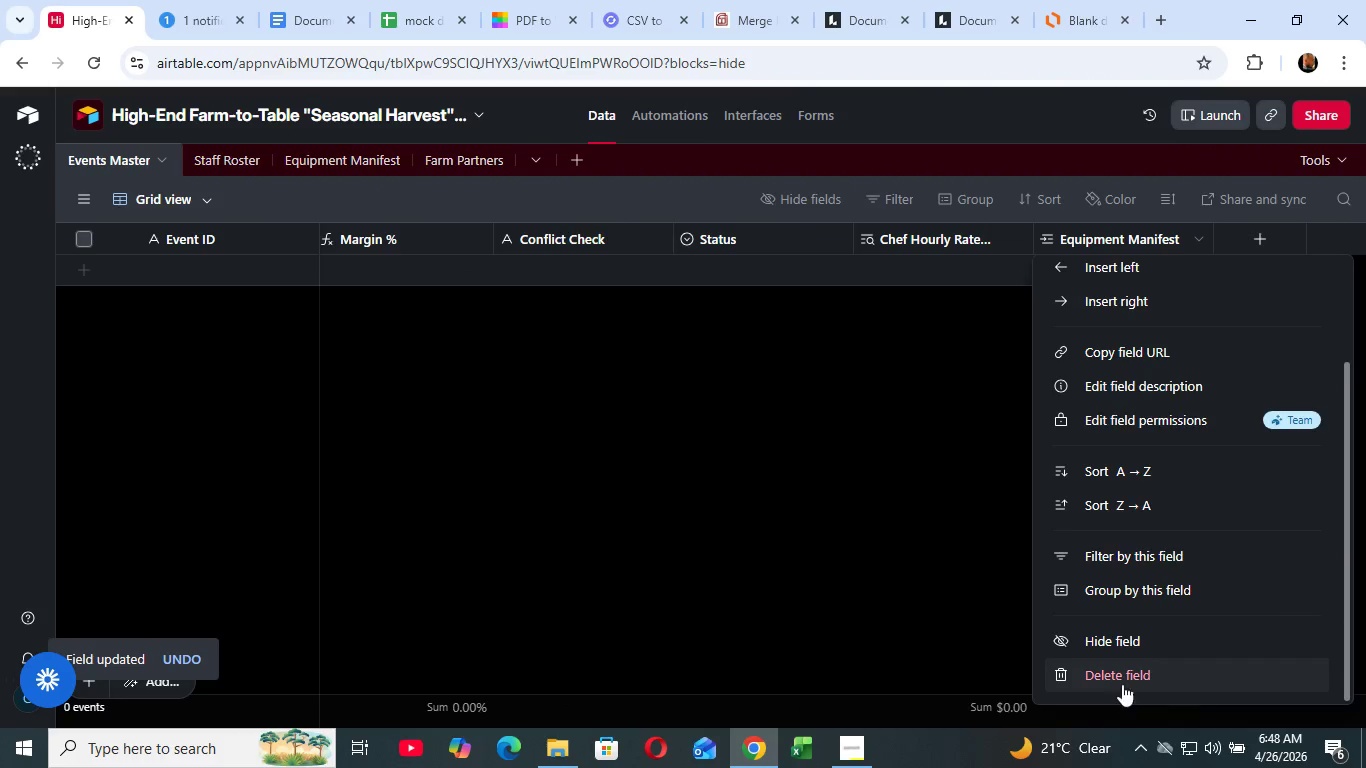 
scroll: coordinate [1144, 358], scroll_direction: down, amount: 4.0
 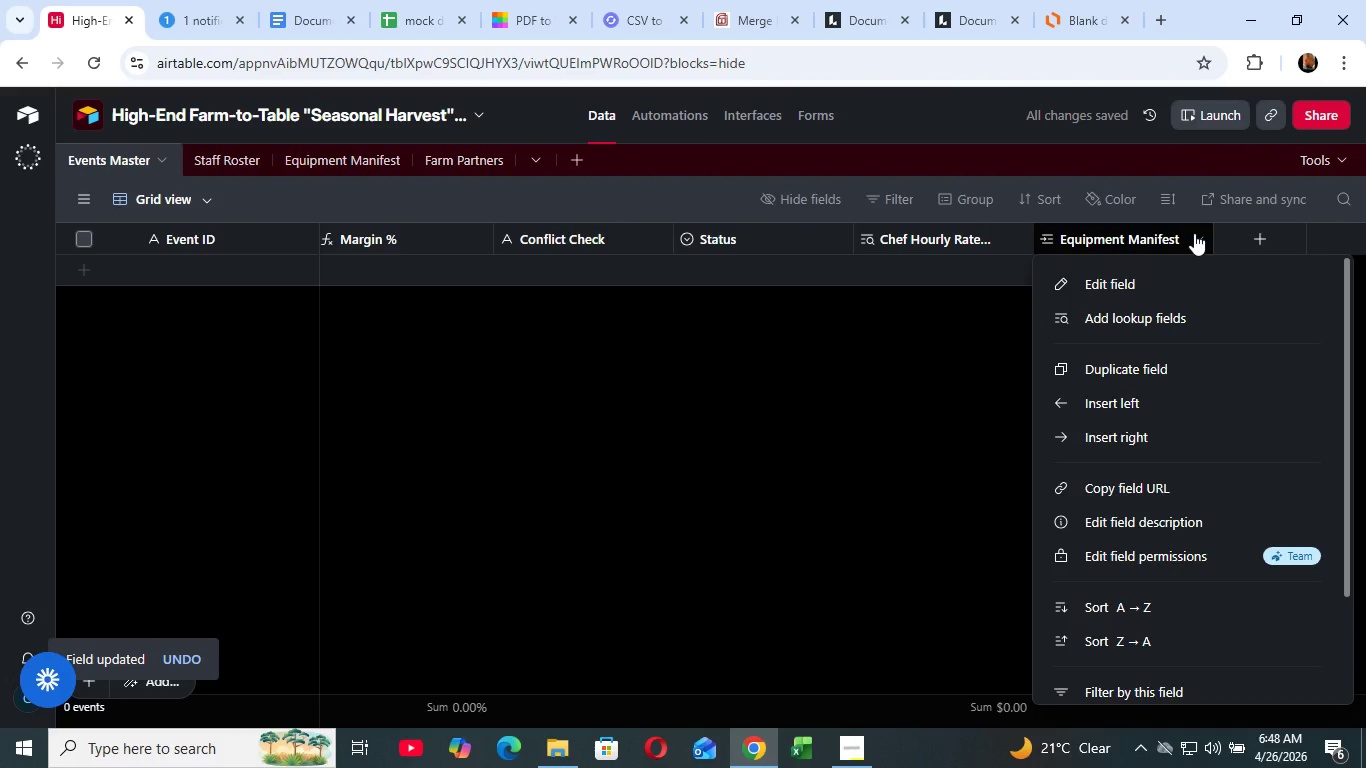 
left_click([1123, 670])
 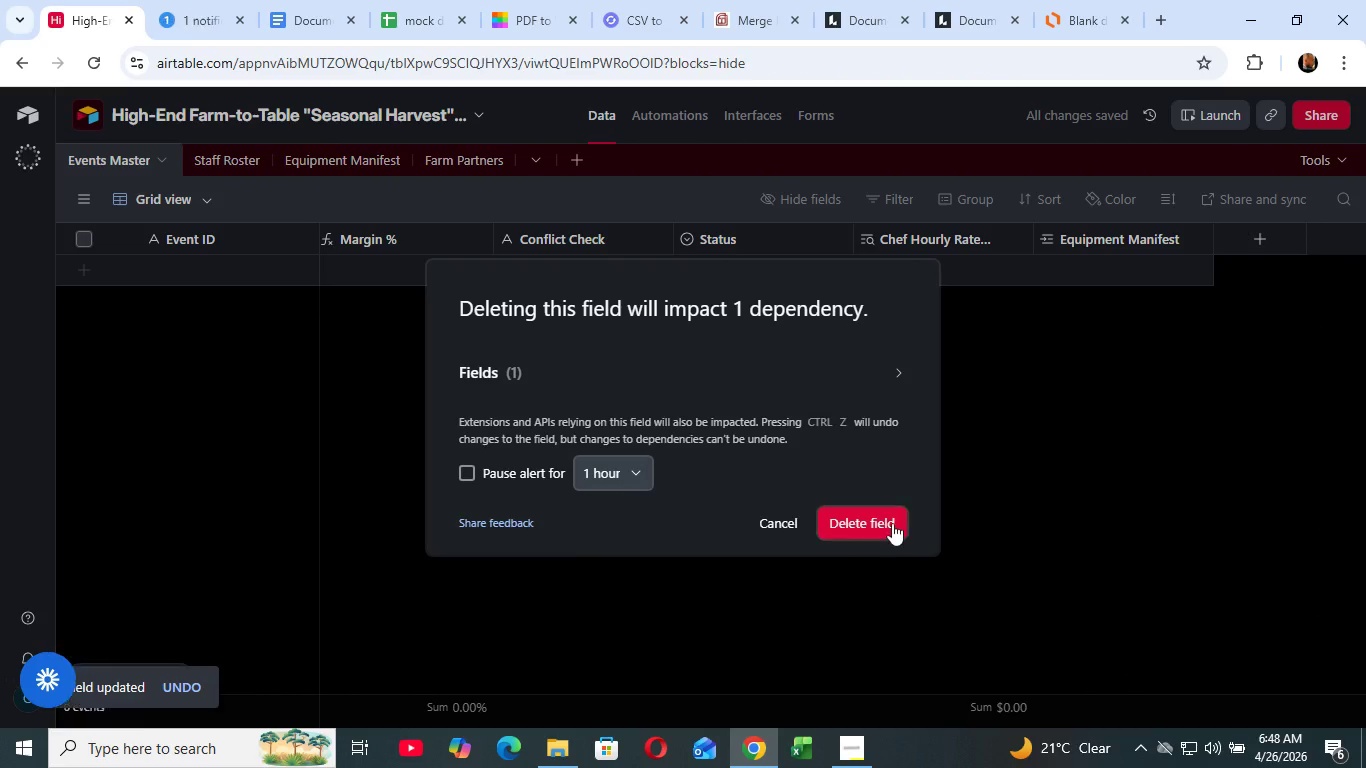 
left_click([891, 523])
 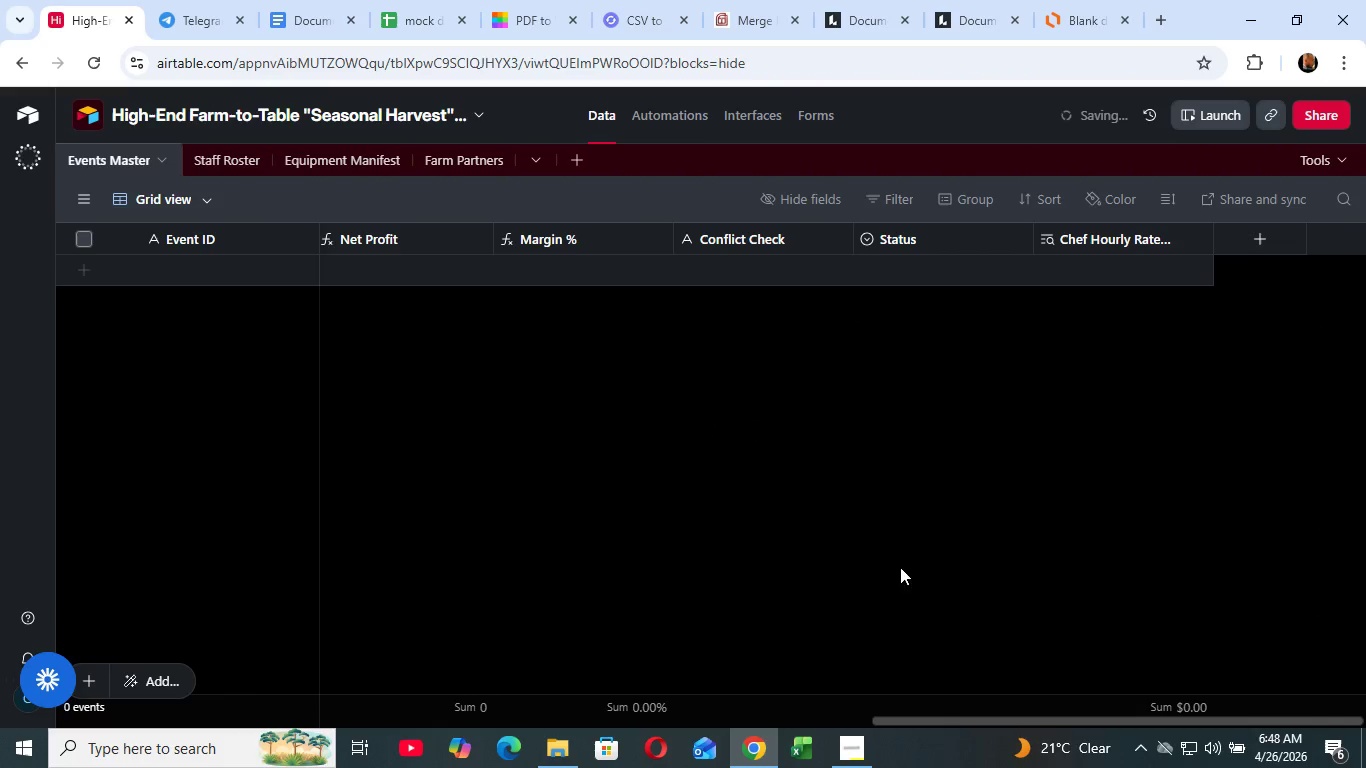 
left_click_drag(start_coordinate=[990, 717], to_coordinate=[93, 711])
 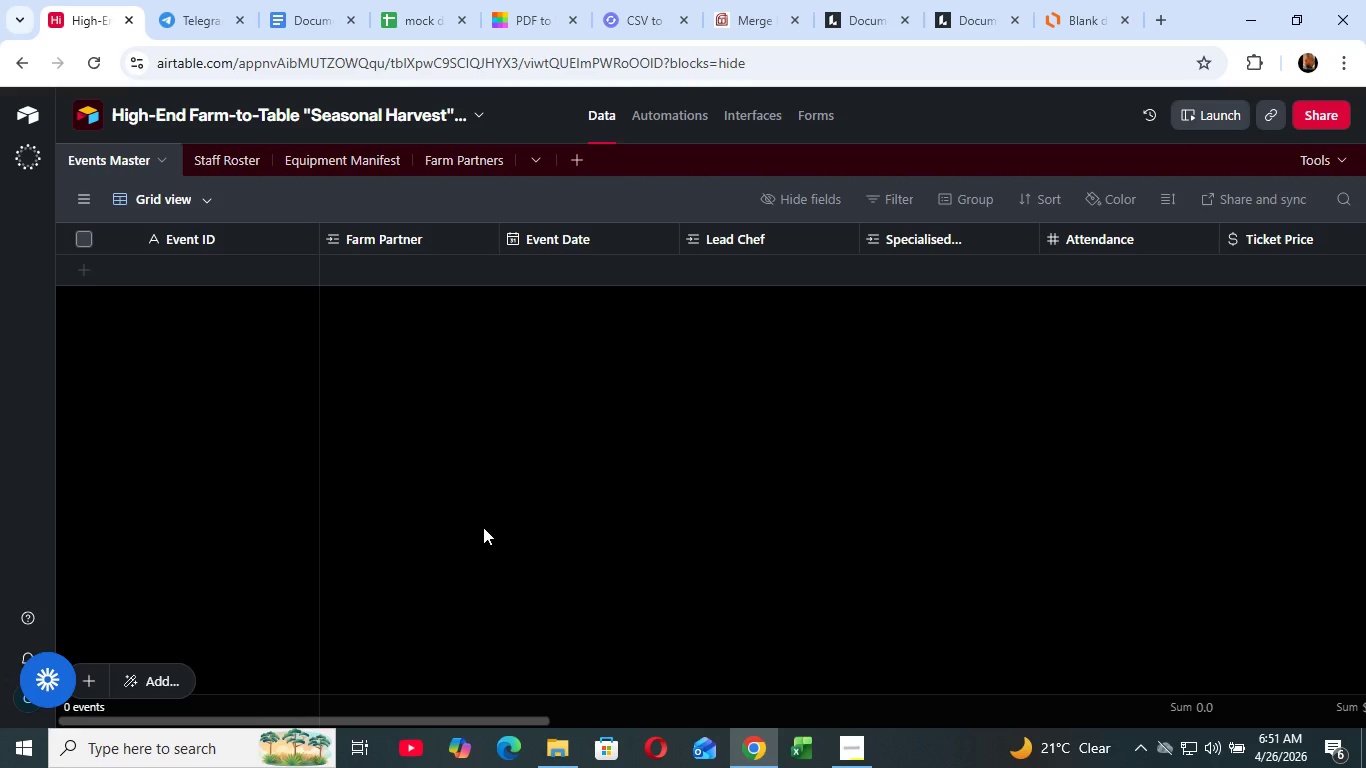 
wait(132.99)
 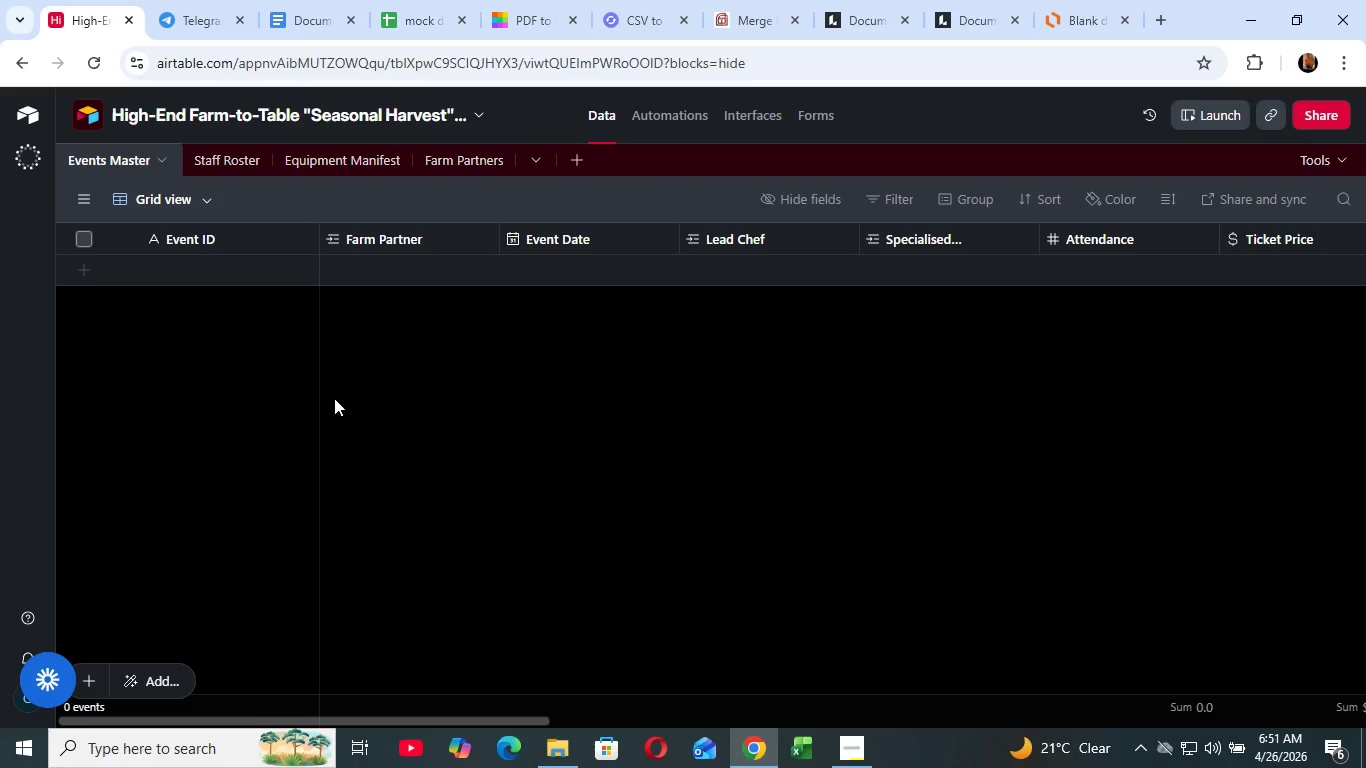 
left_click([137, 320])
 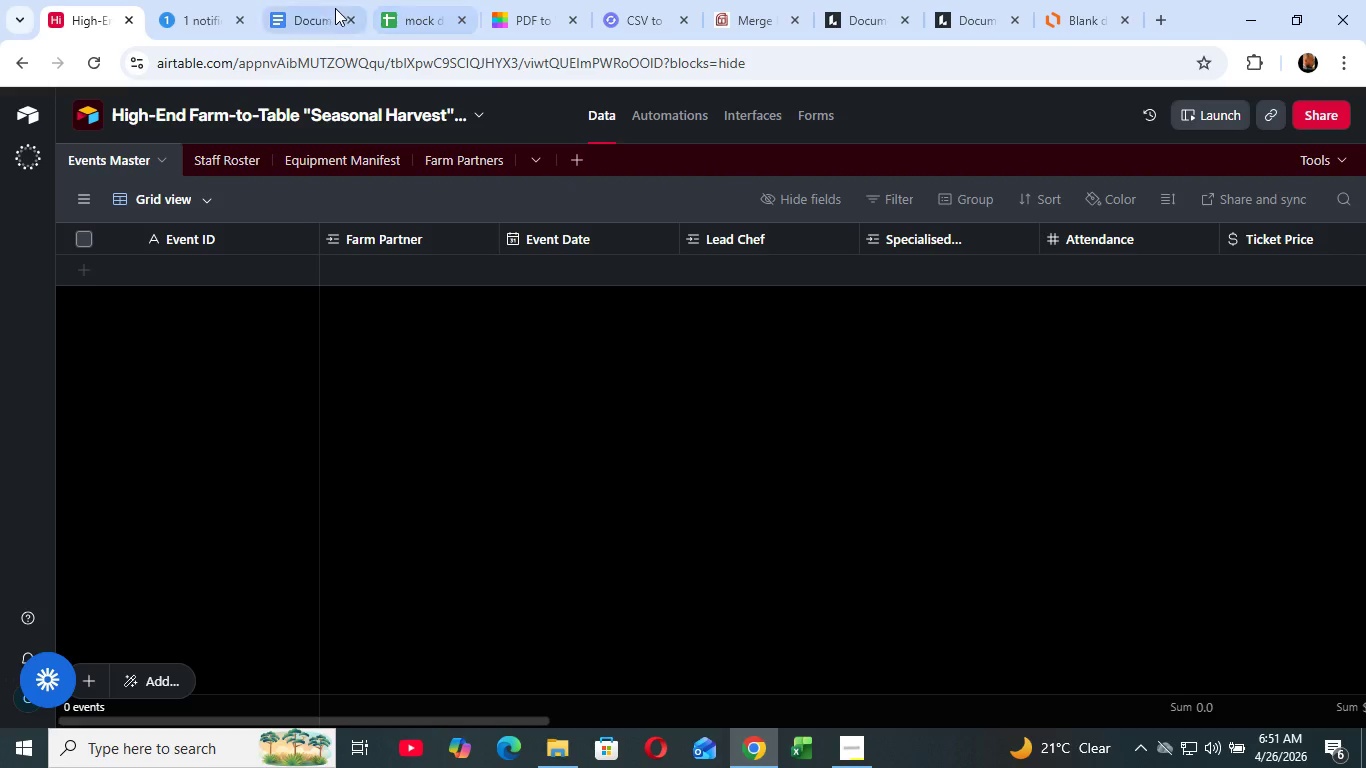 
left_click_drag(start_coordinate=[144, 323], to_coordinate=[191, 364])
 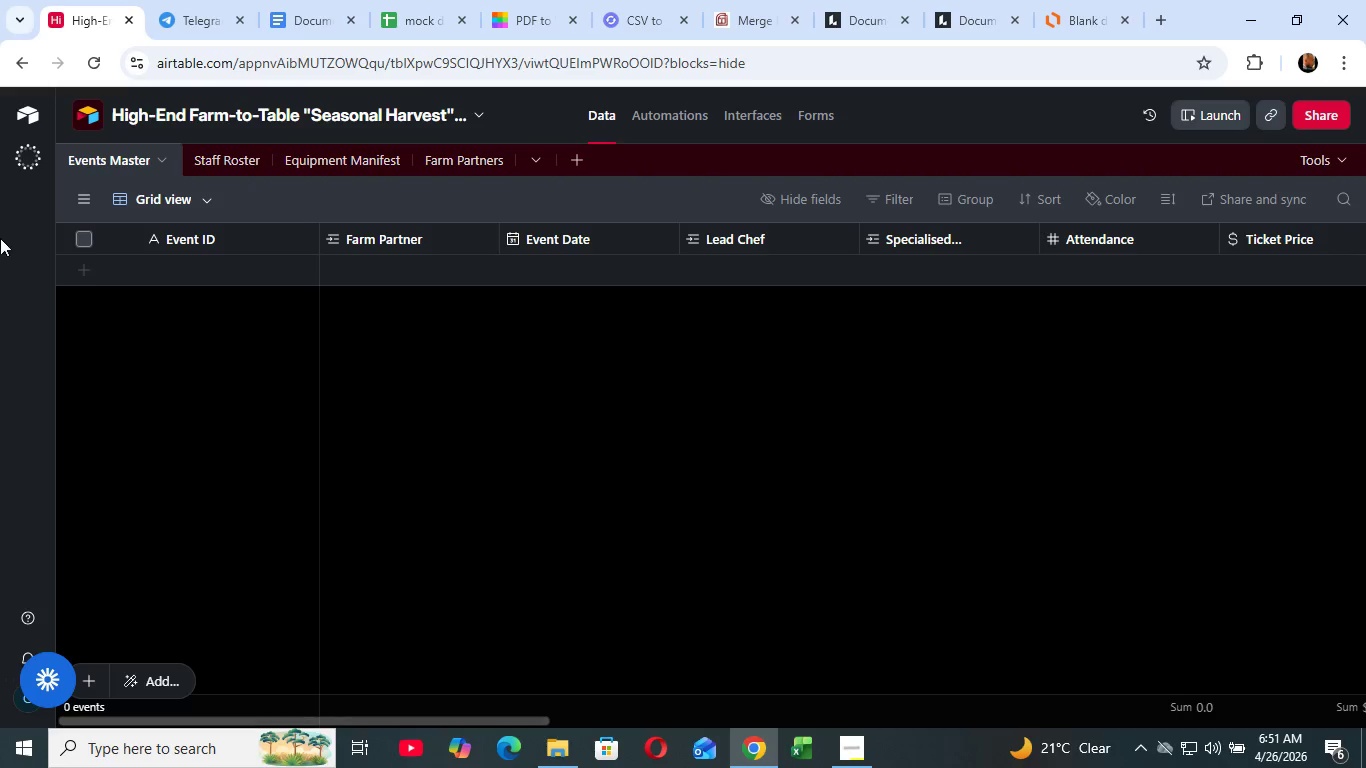 
left_click_drag(start_coordinate=[321, 727], to_coordinate=[261, 717])
 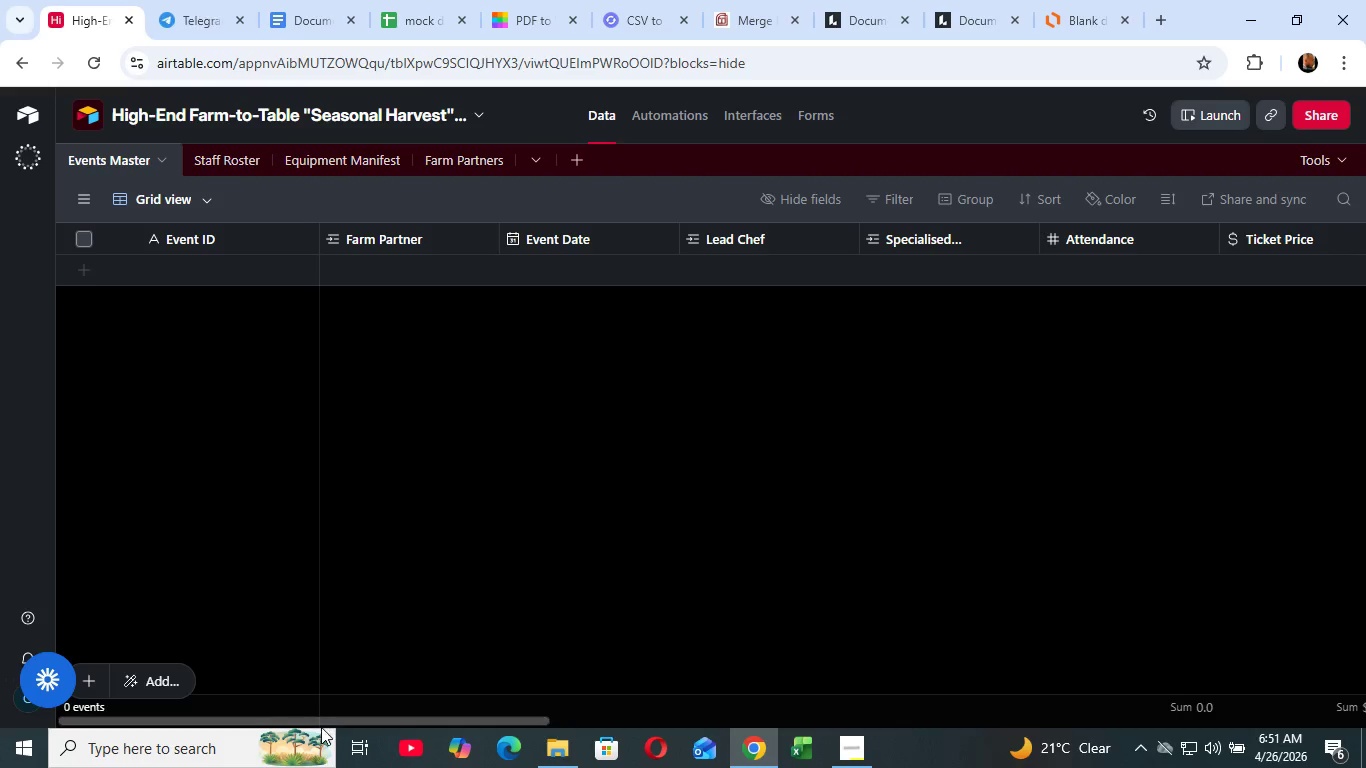 
left_click([426, 0])
 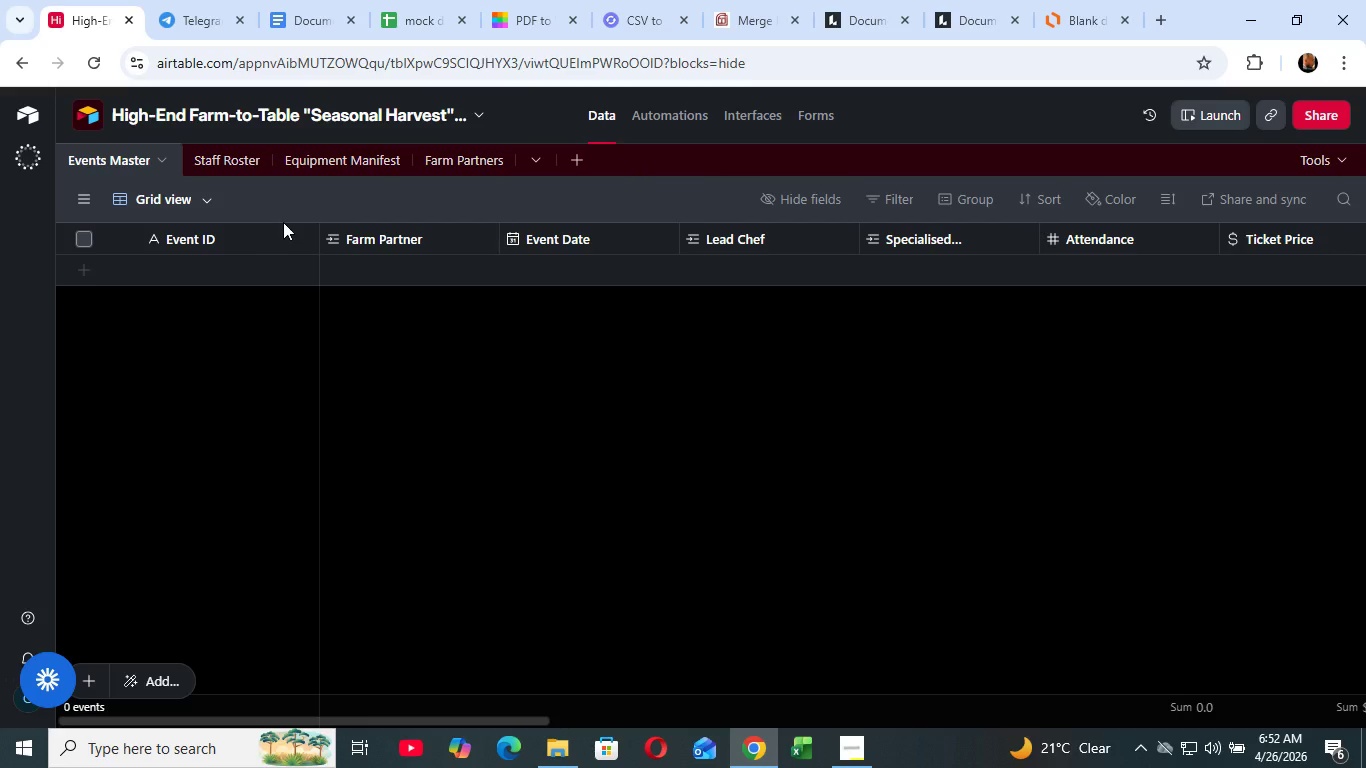 
wait(52.34)
 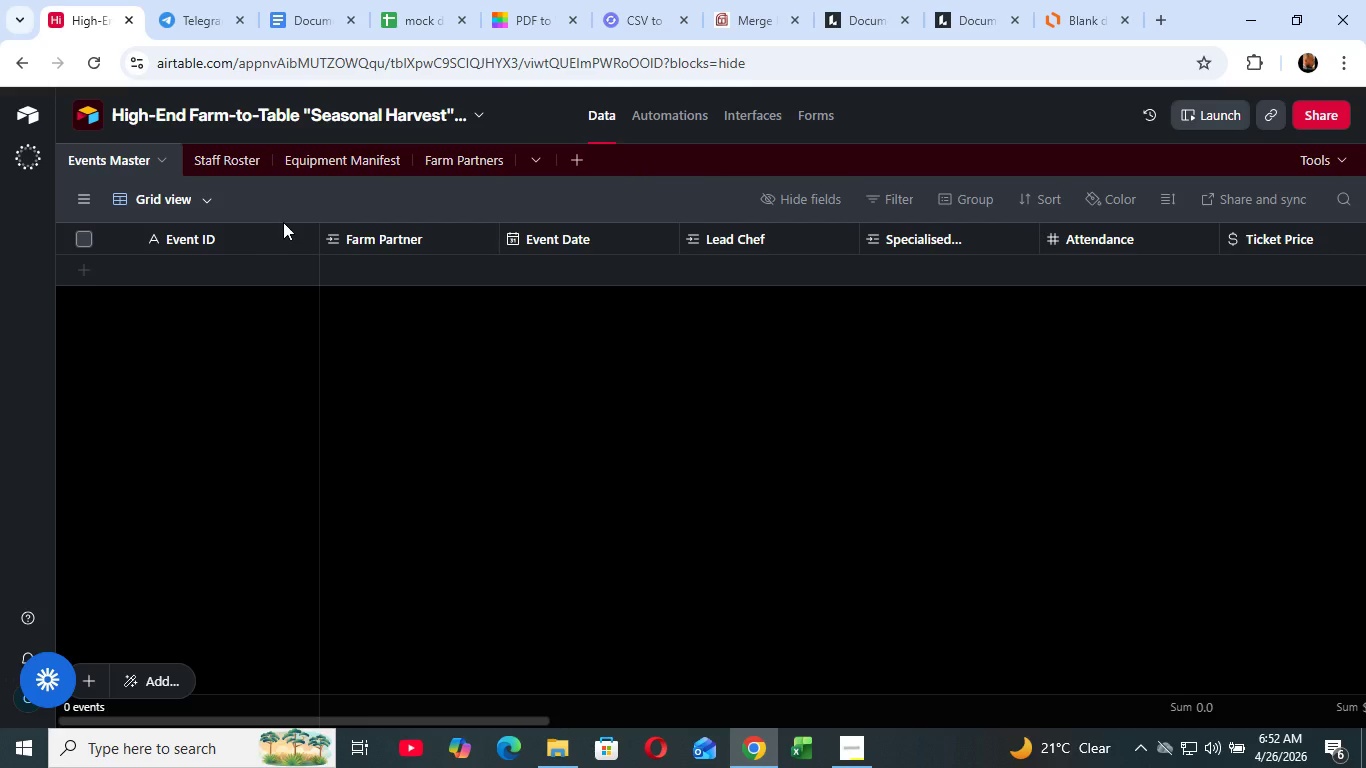 
left_click([288, 272])
 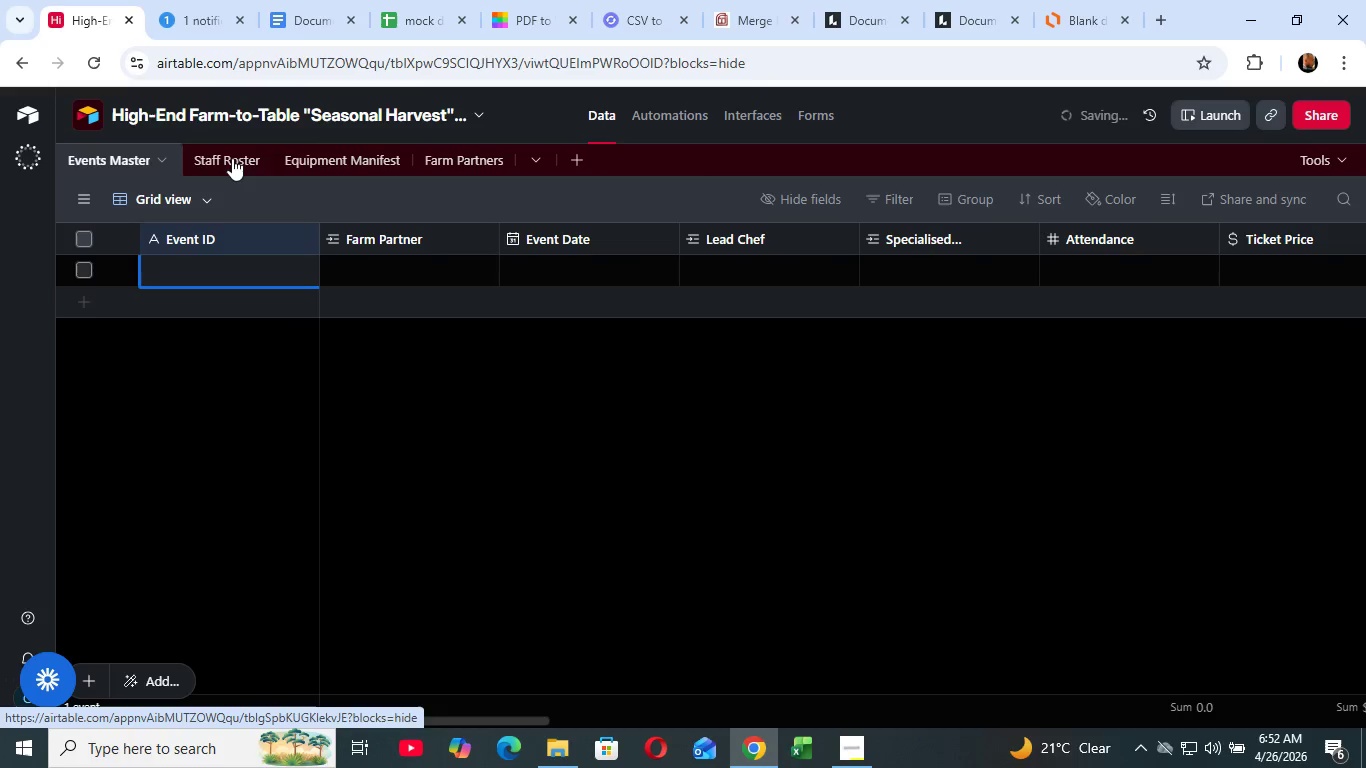 
left_click([232, 158])
 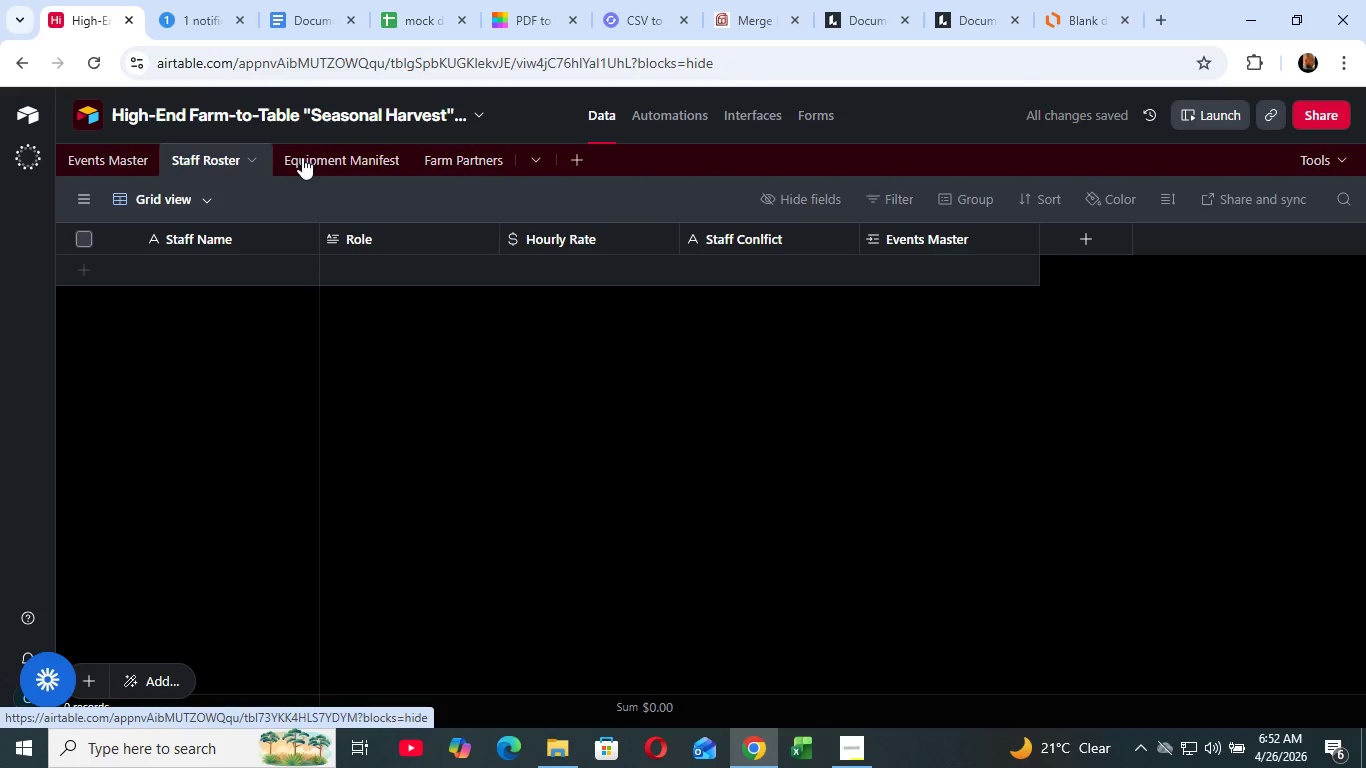 
left_click([302, 157])
 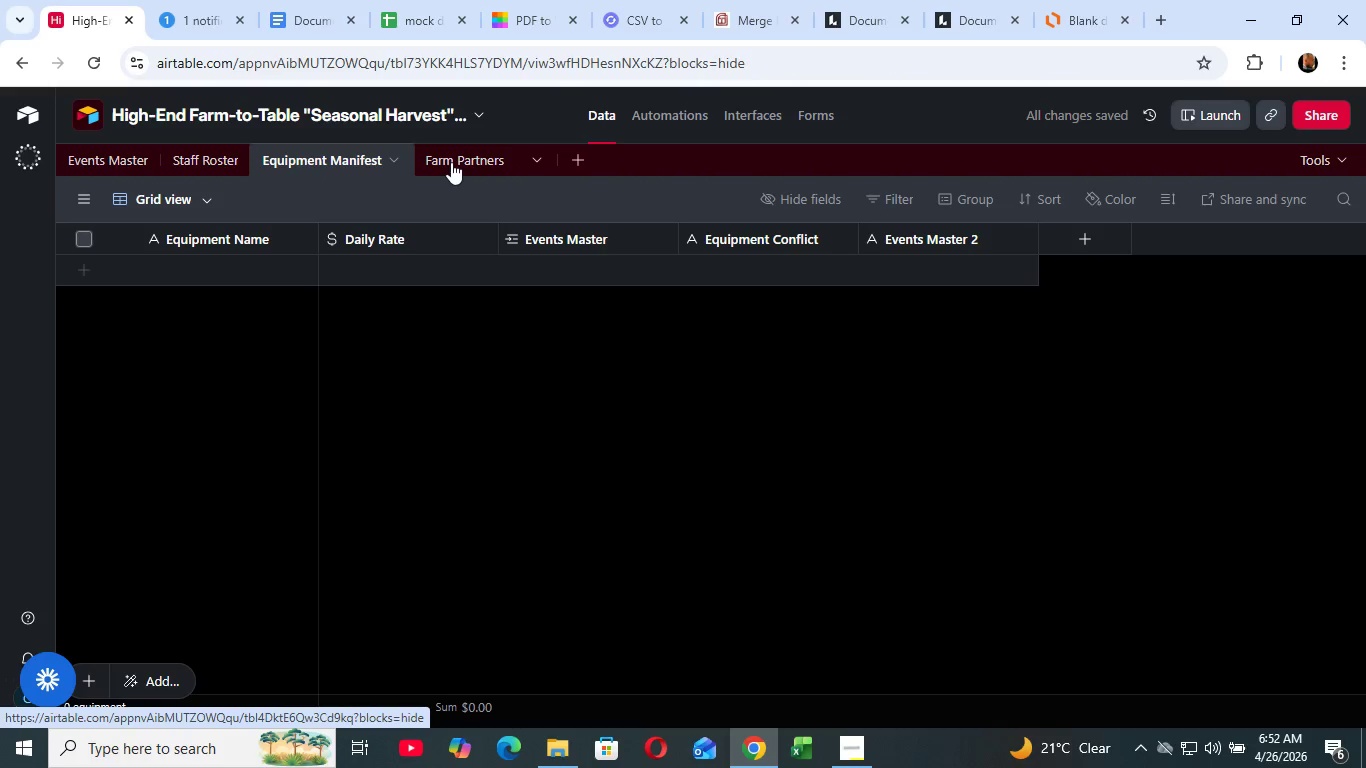 
left_click([451, 162])
 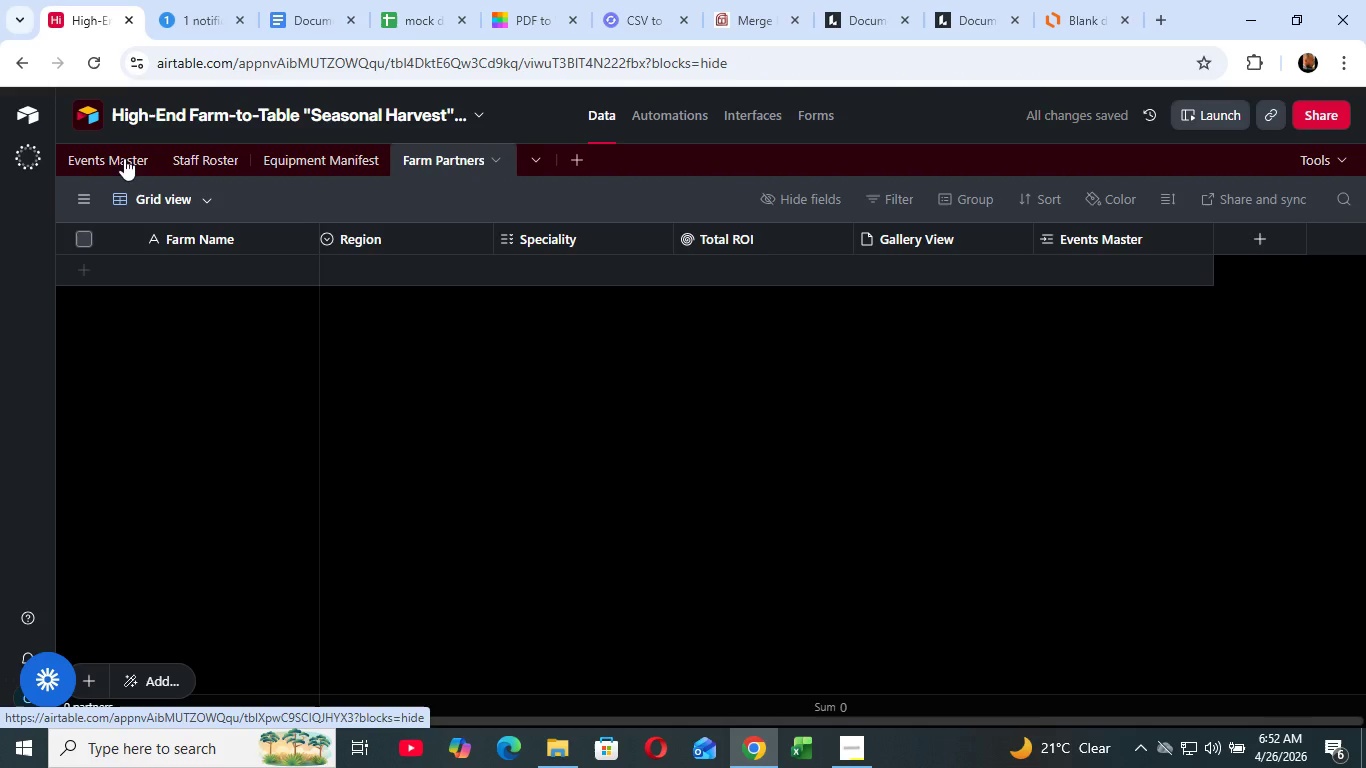 
left_click([124, 158])
 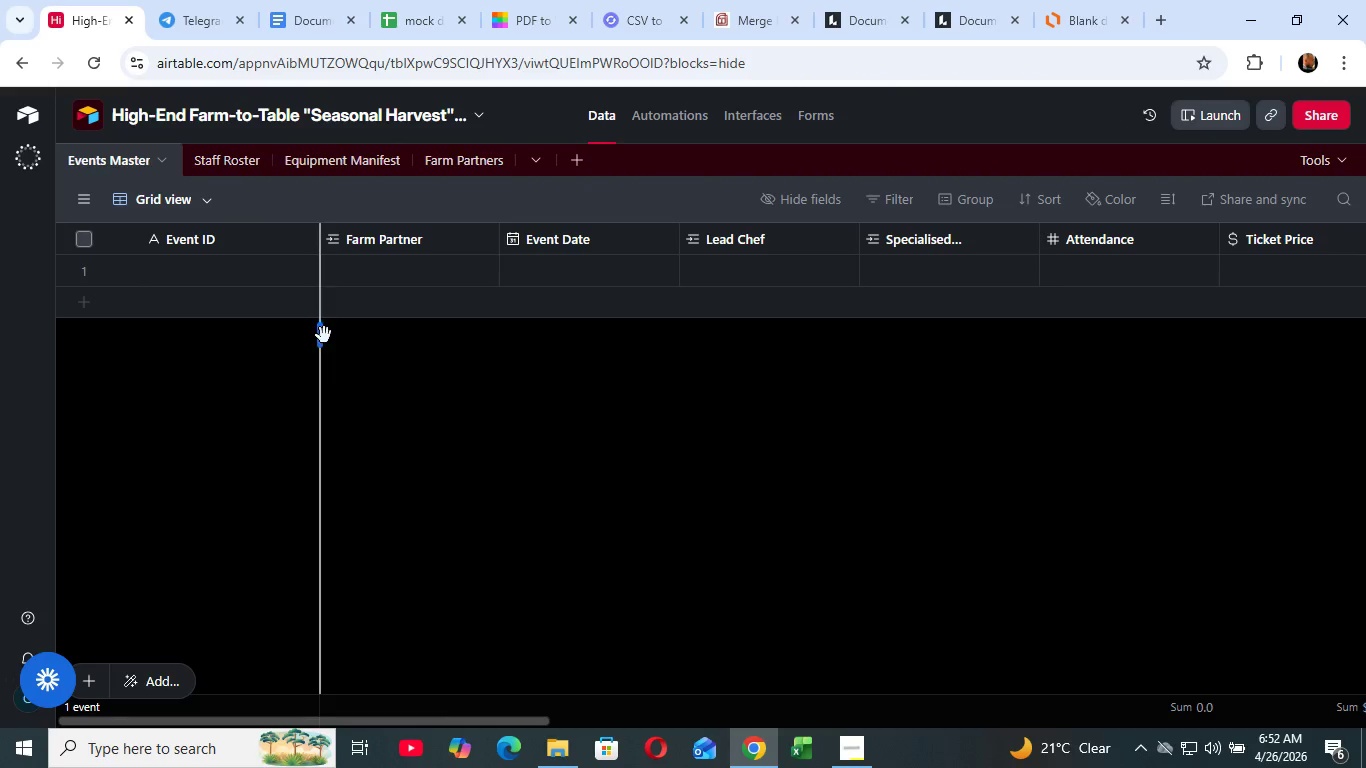 
left_click([324, 335])
 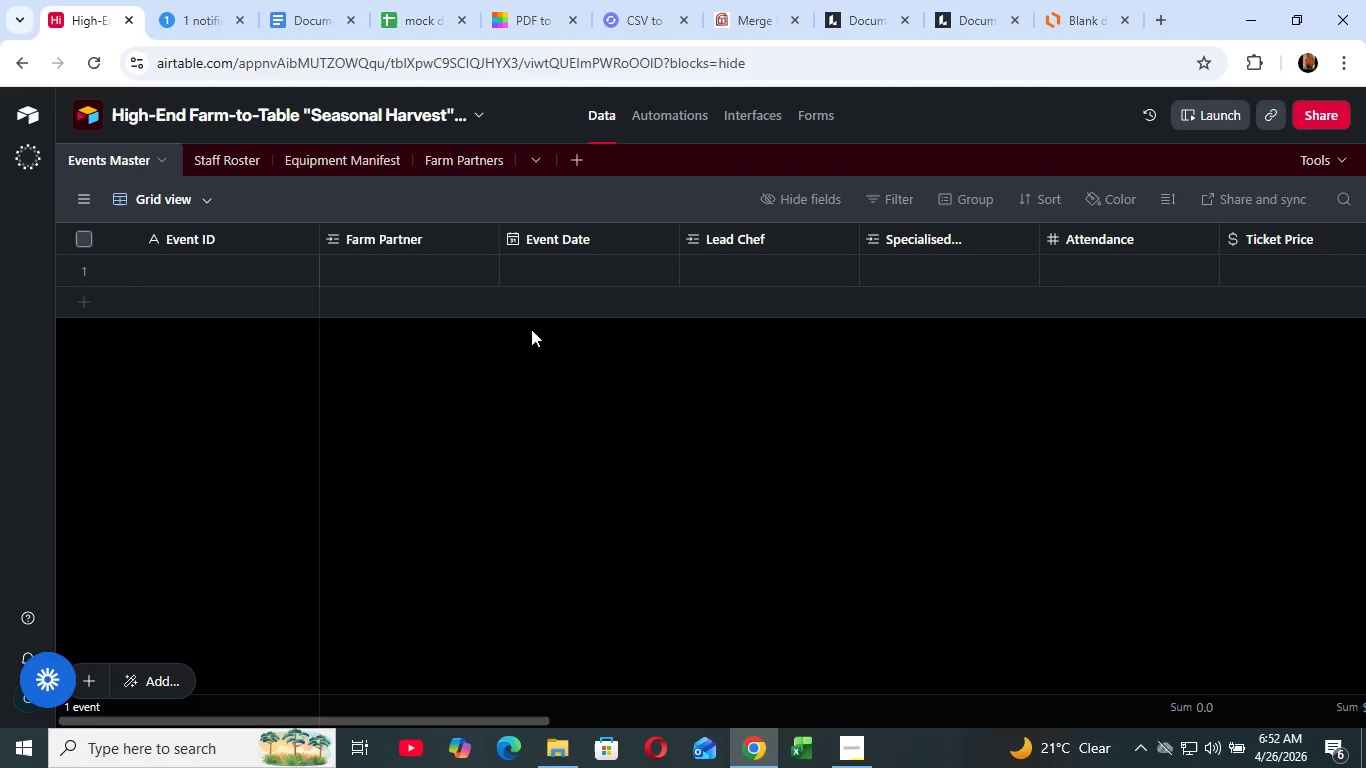 
left_click_drag(start_coordinate=[548, 755], to_coordinate=[553, 739])
 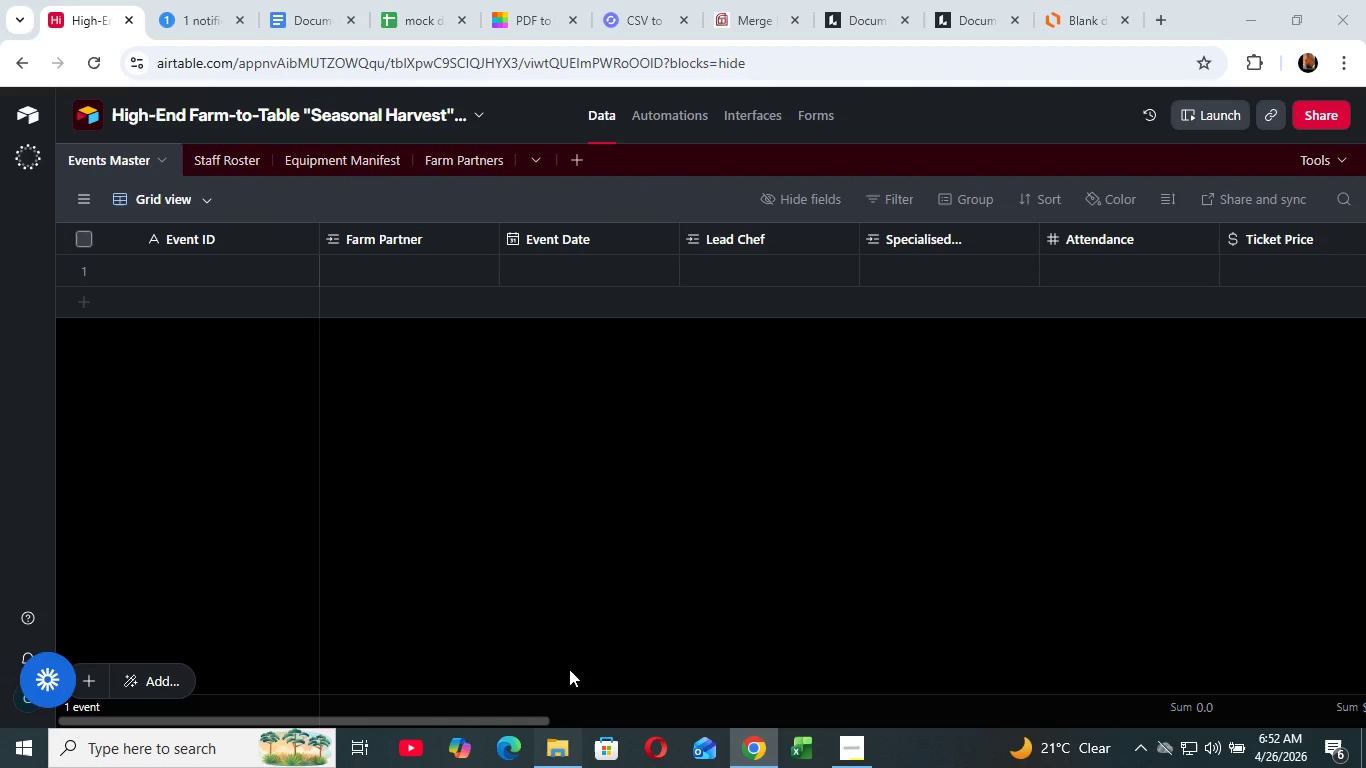 
mouse_move([563, 684])
 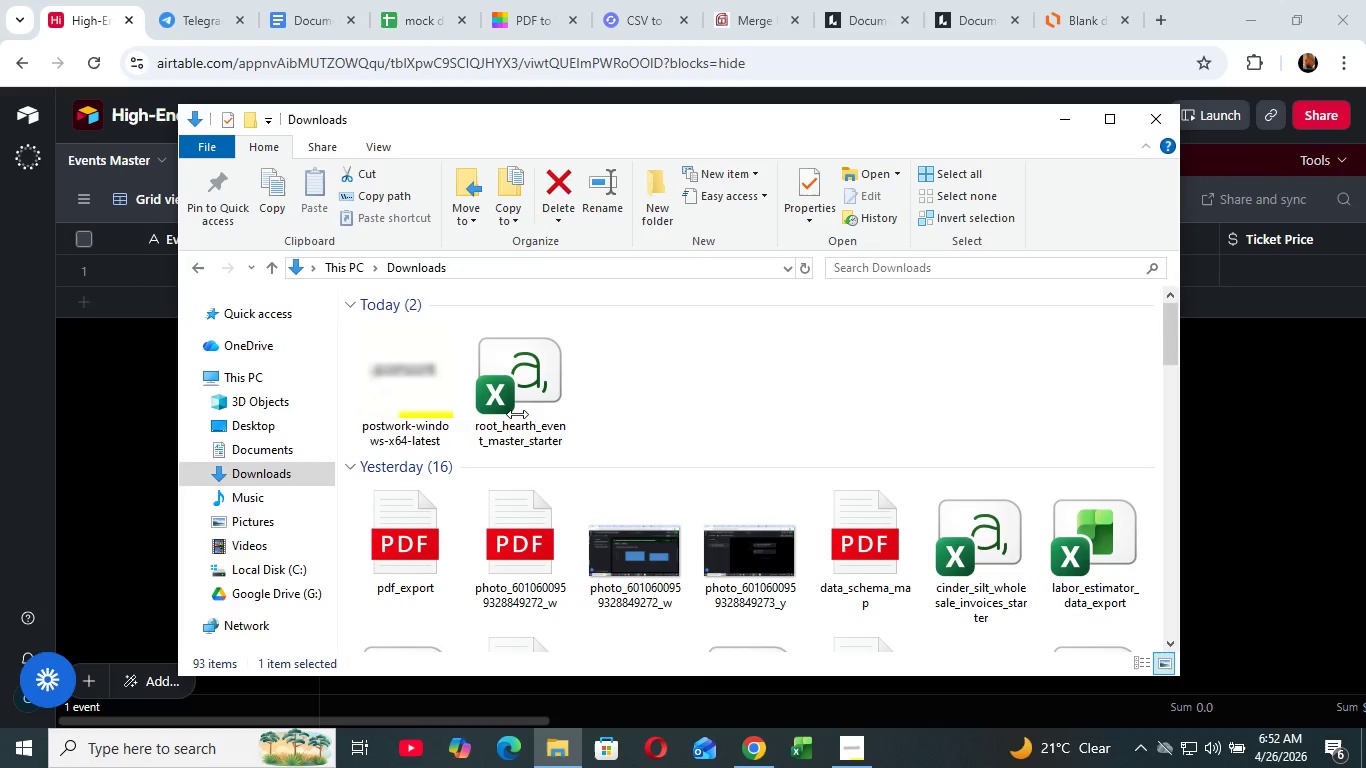 
left_click([517, 414])
 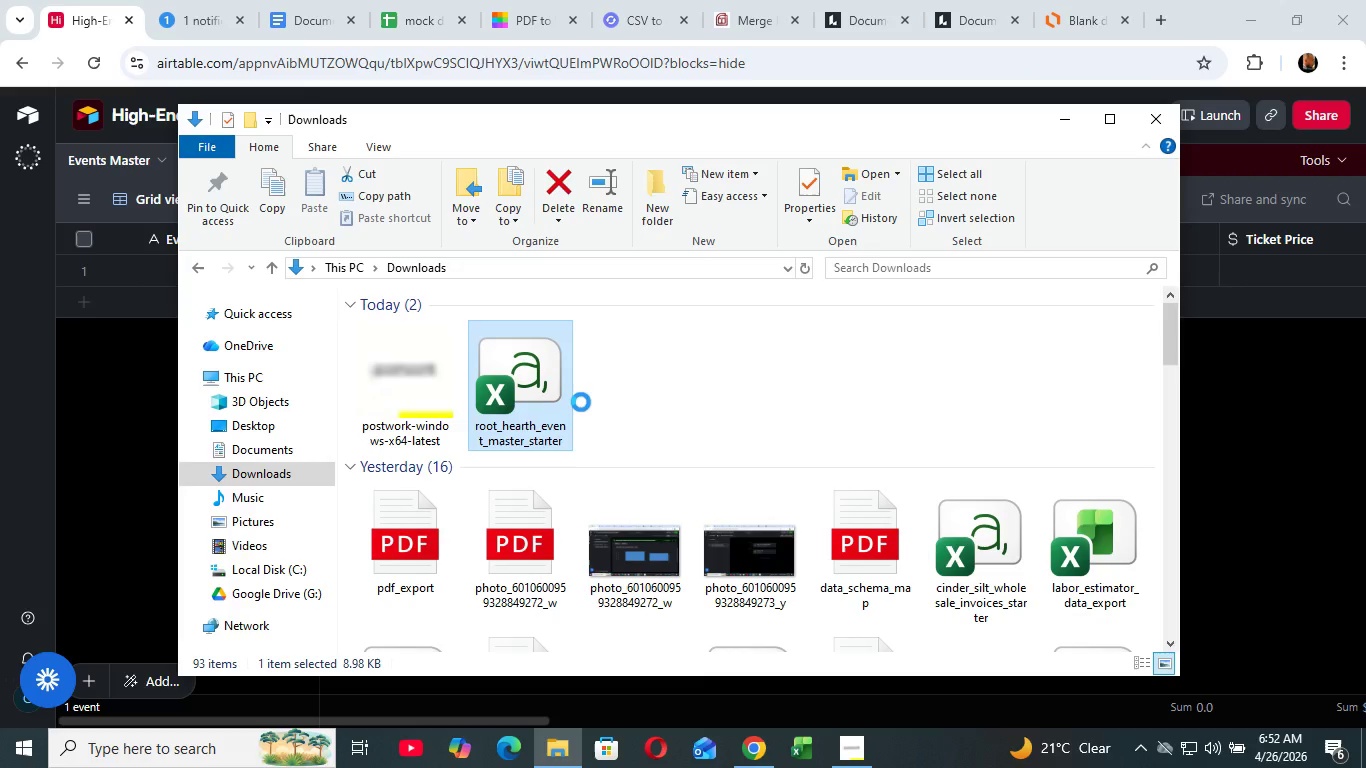 
wait(6.27)
 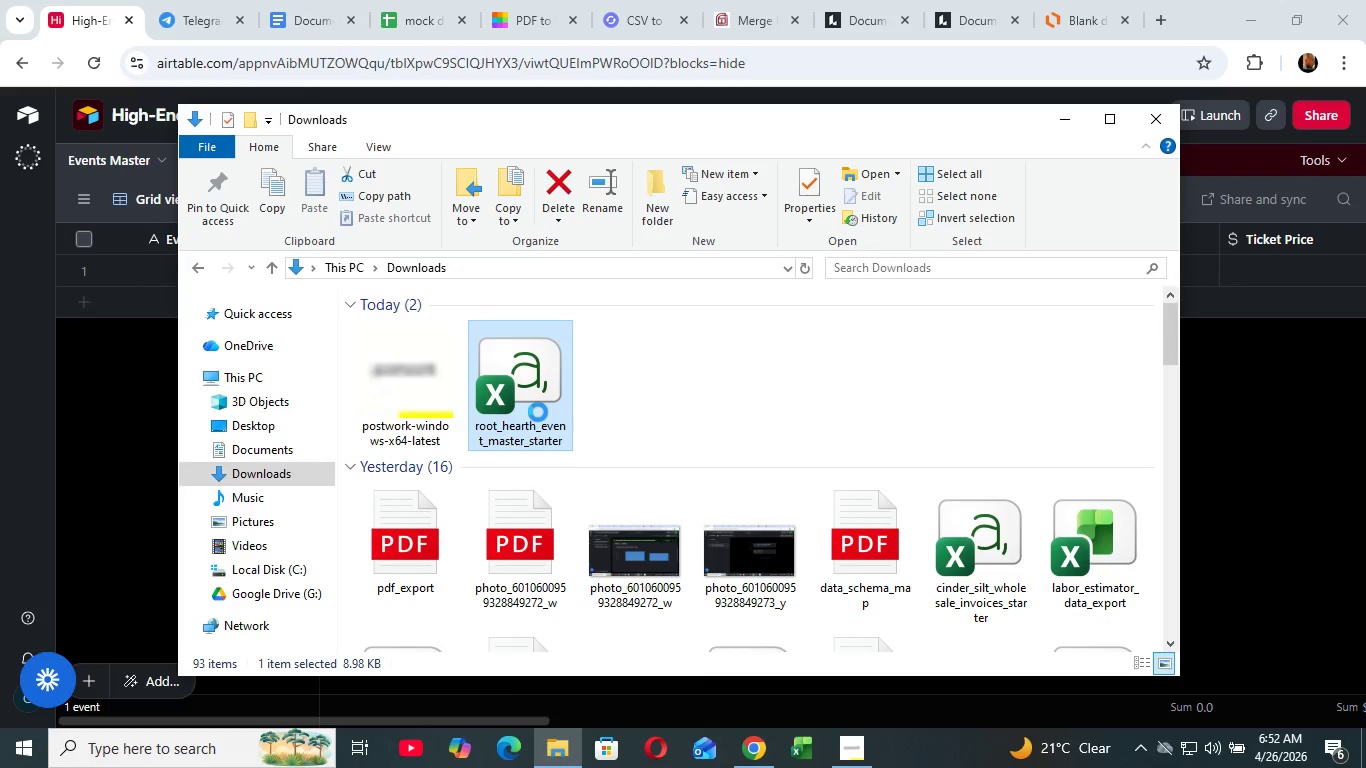 
left_click([1230, 389])
 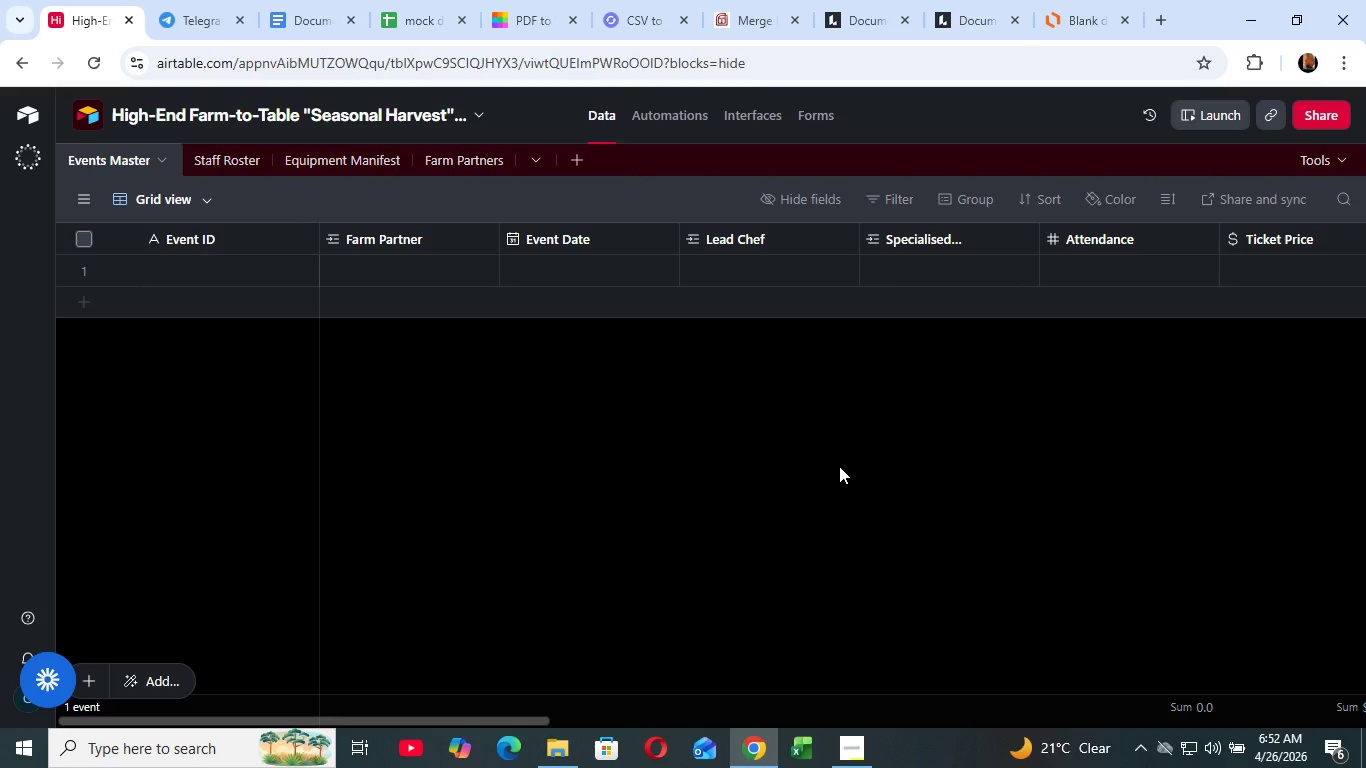 
wait(23.75)
 